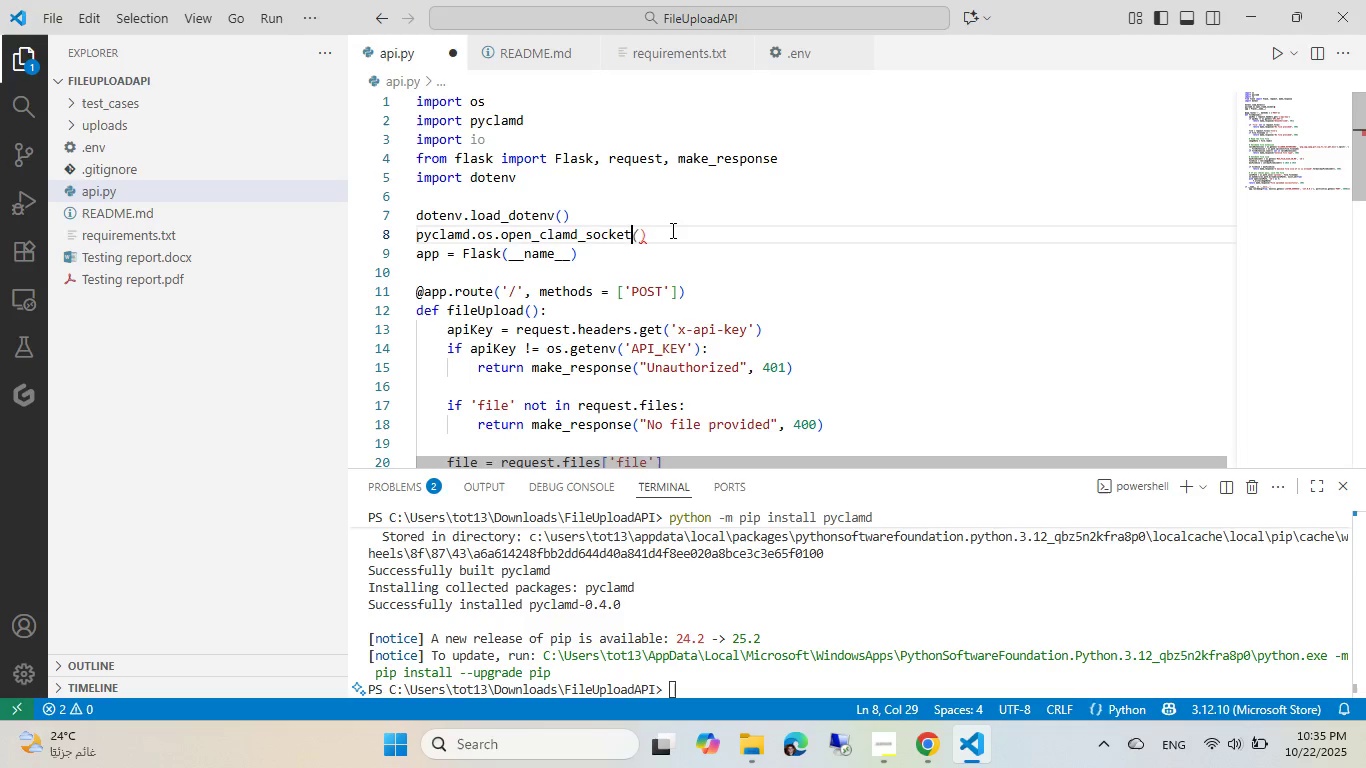 
key(Control+Backspace)
 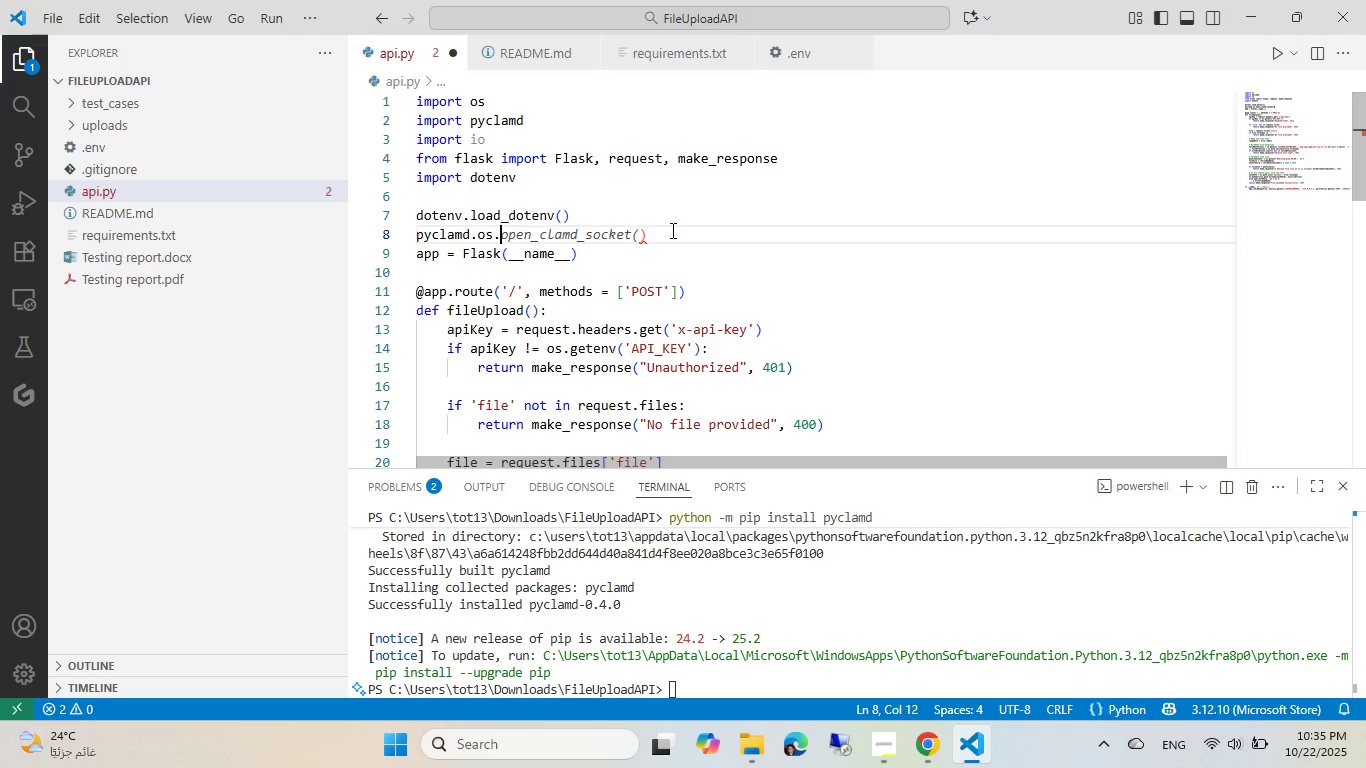 
key(Control+Backspace)
 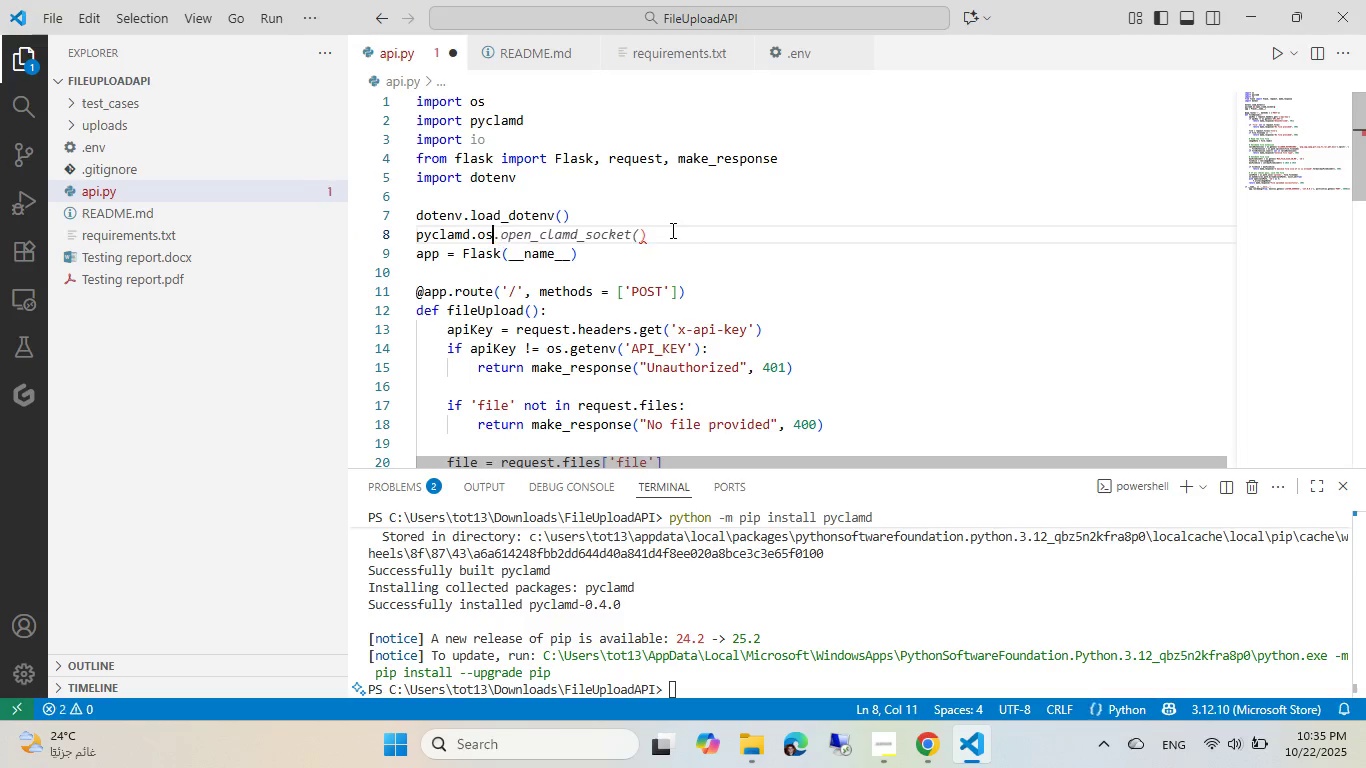 
key(Control+Backspace)
 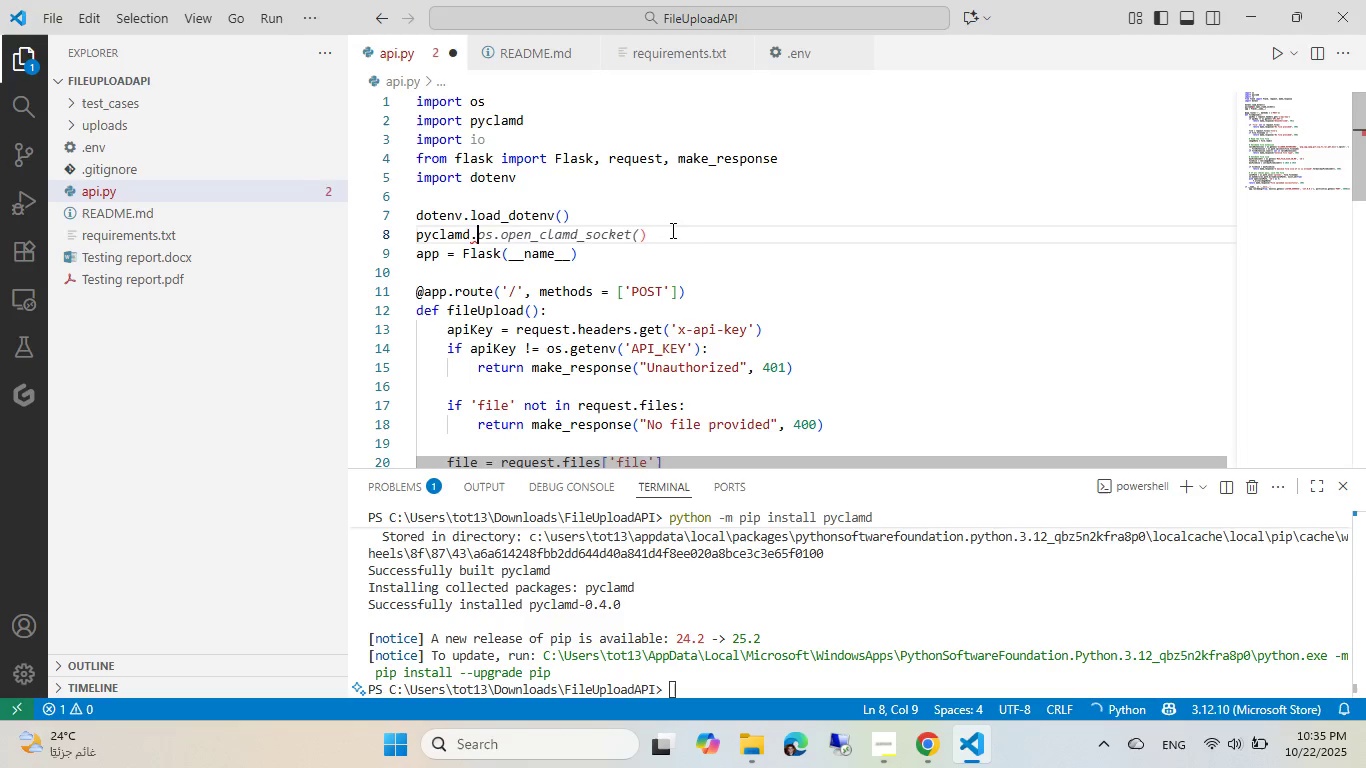 
key(Control+Backspace)
 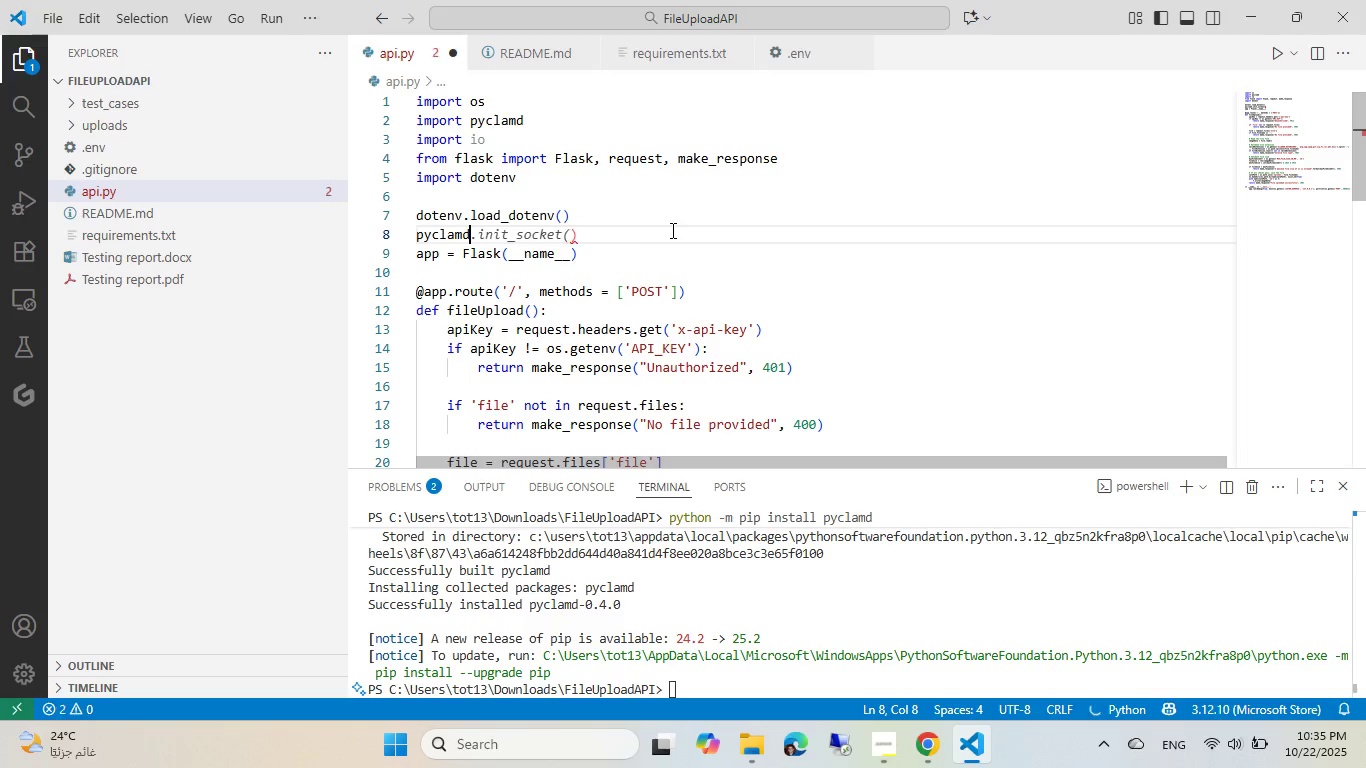 
key(Control+Backspace)
 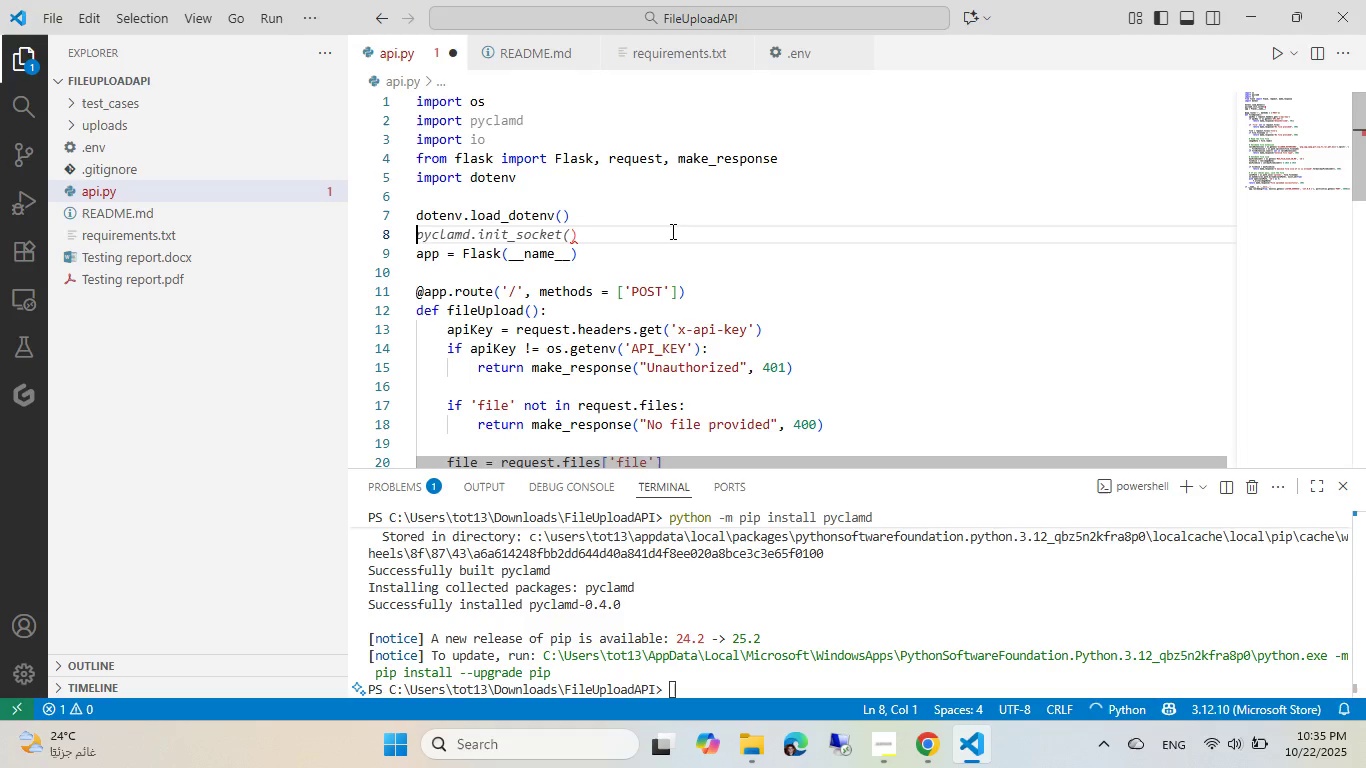 
key(Control+S)
 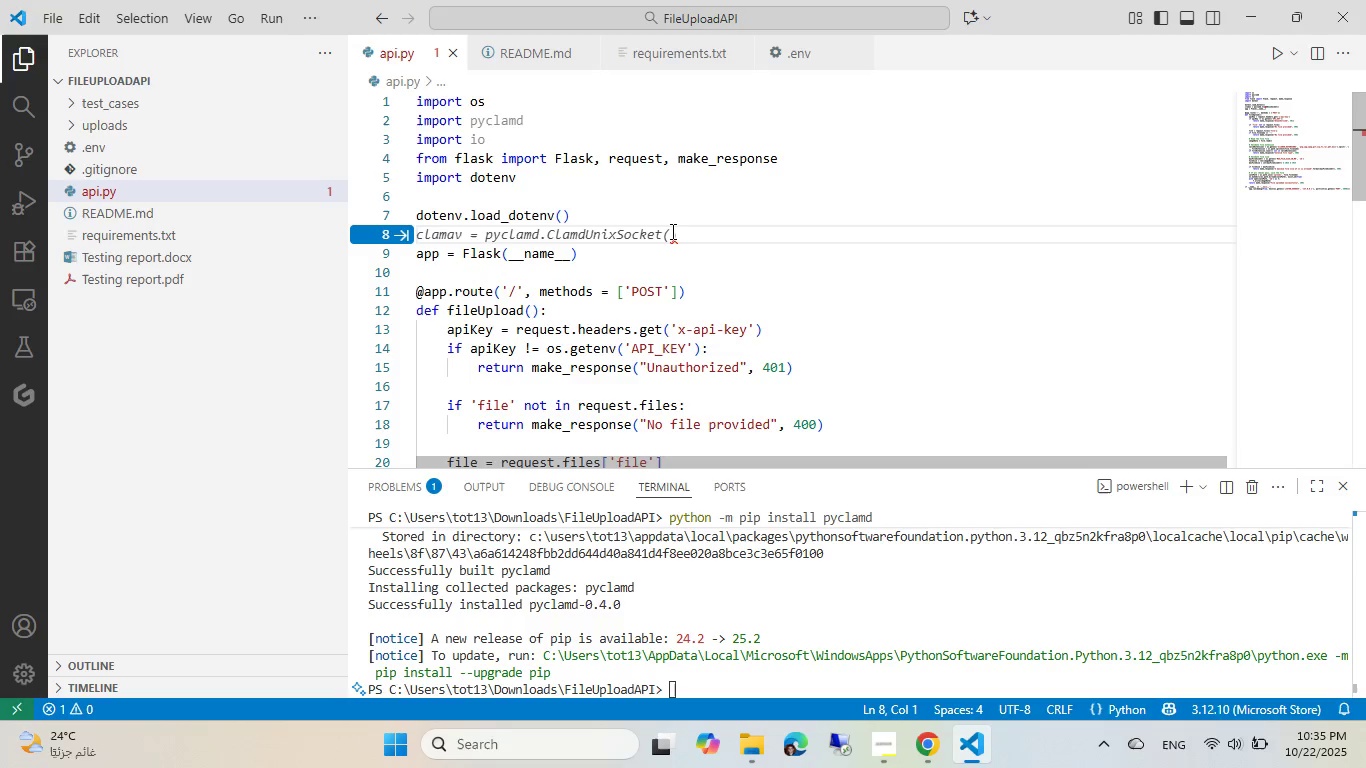 
key(ArrowUp)
 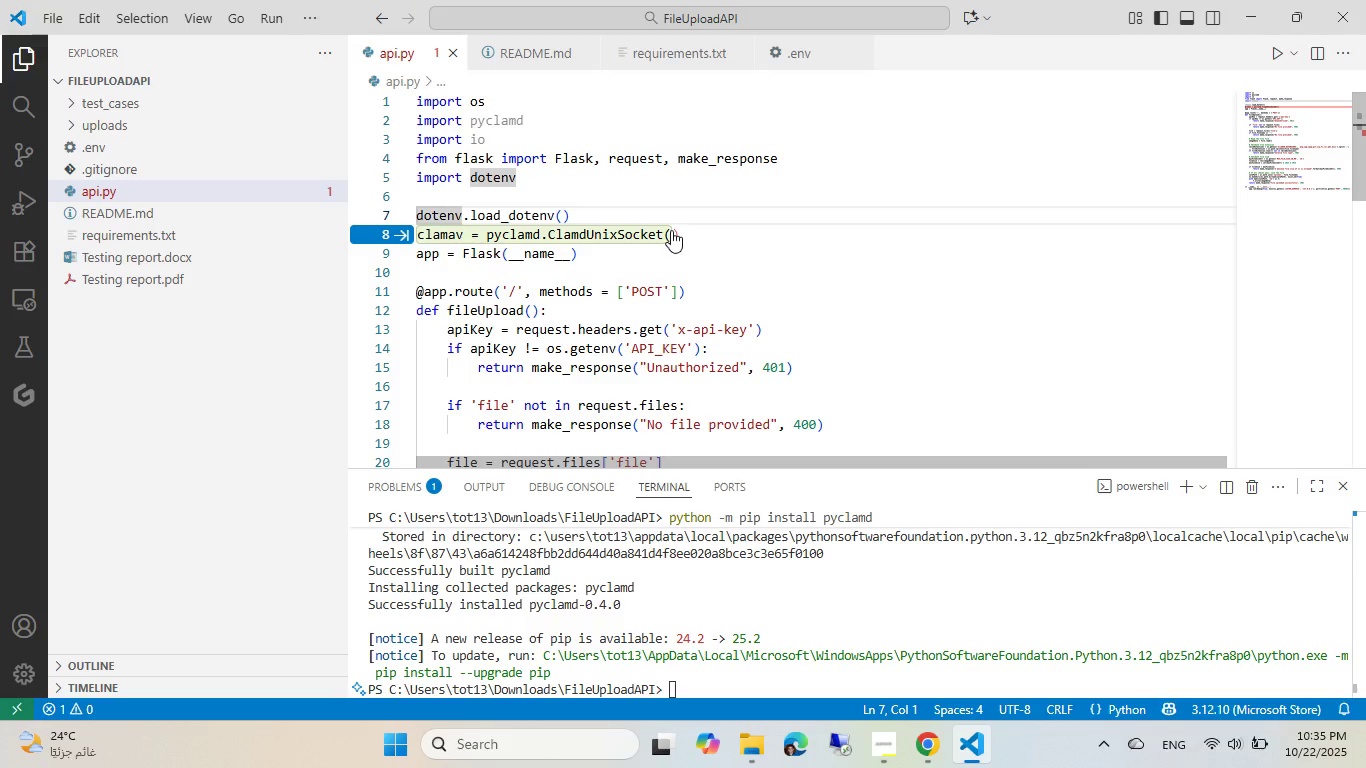 
key(Alt+AltLeft)
 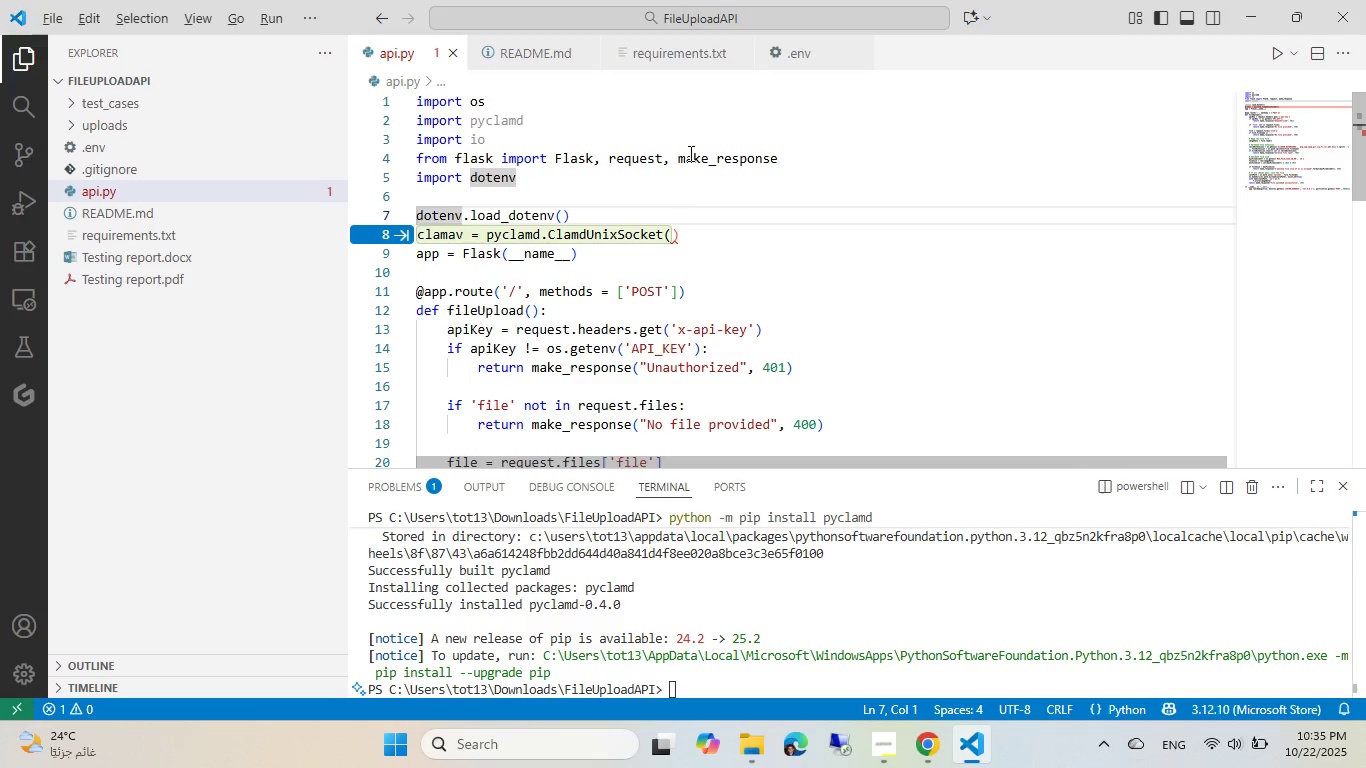 
key(Tab)
 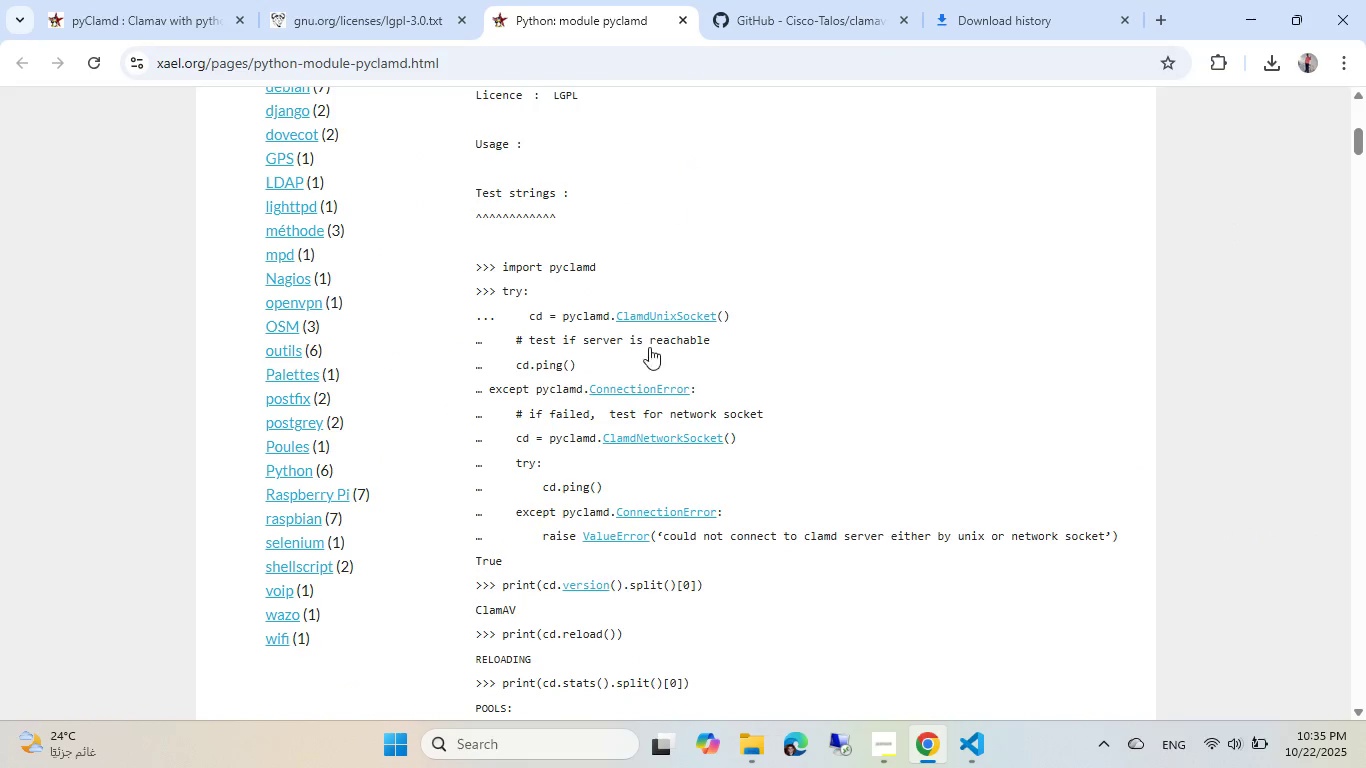 
scroll: coordinate [639, 385], scroll_direction: down, amount: 1.0
 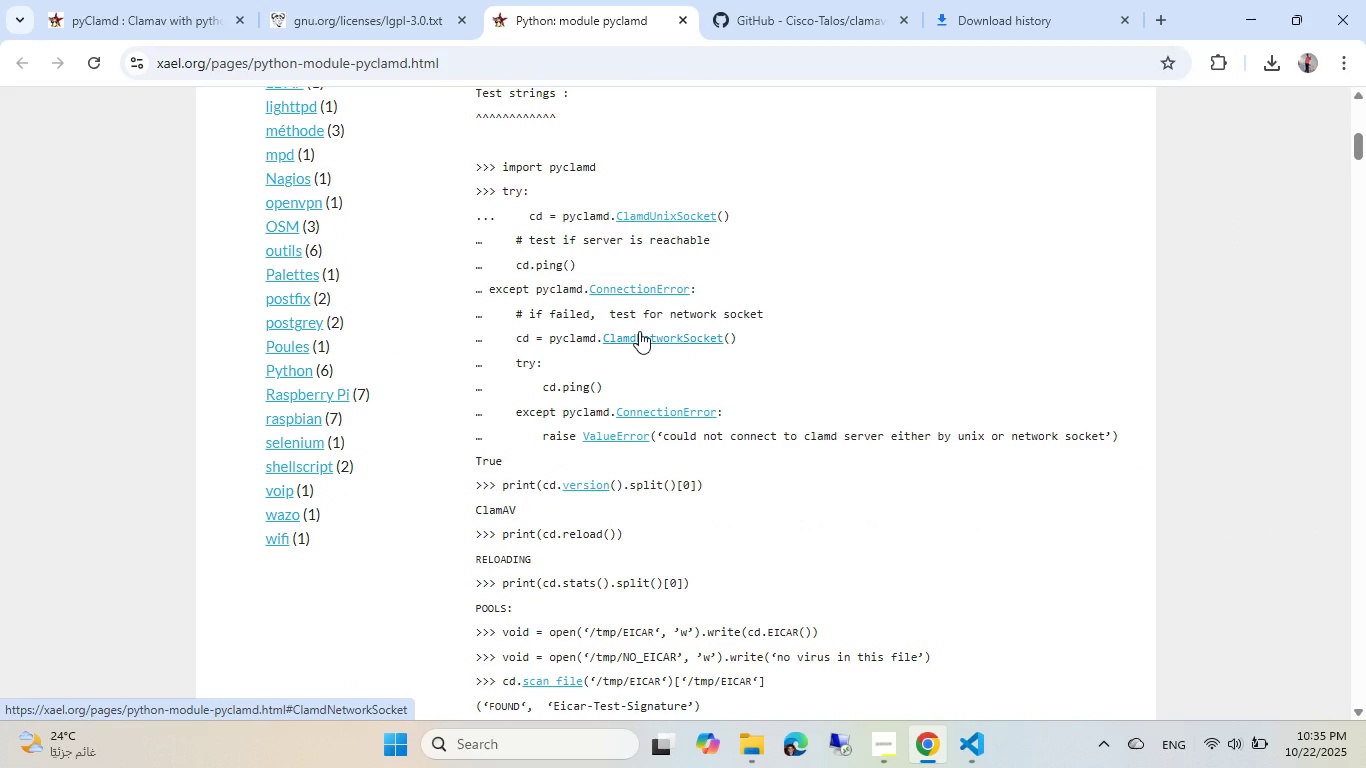 
middle_click([639, 331])
 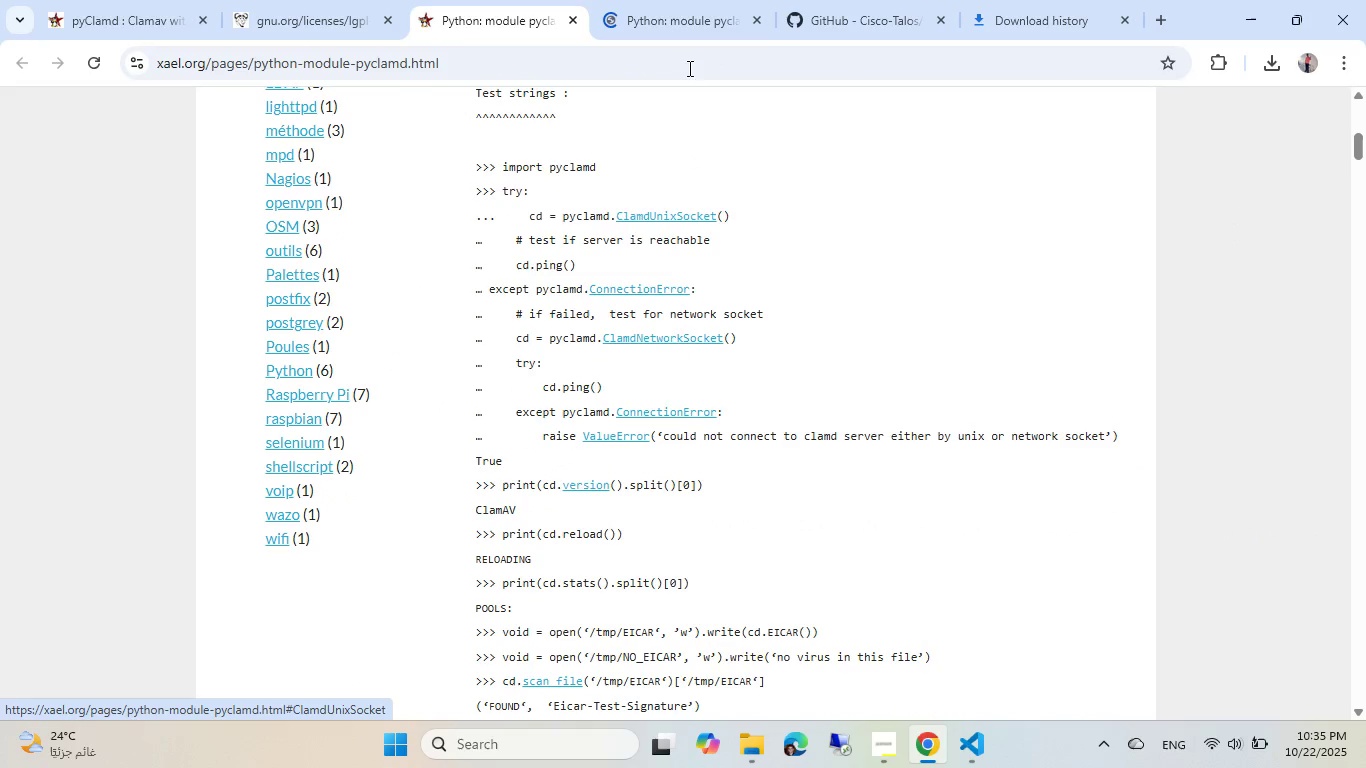 
left_click([701, 9])
 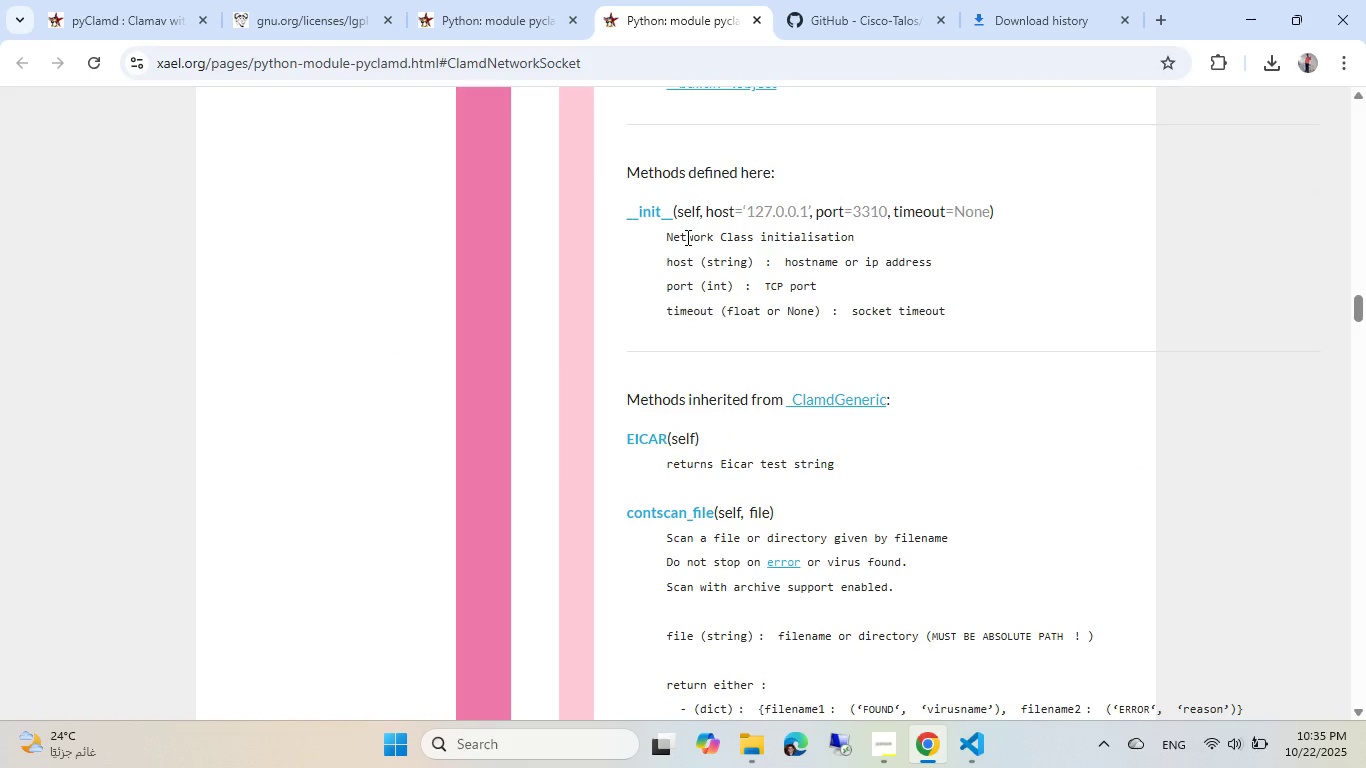 
scroll: coordinate [686, 237], scroll_direction: up, amount: 2.0
 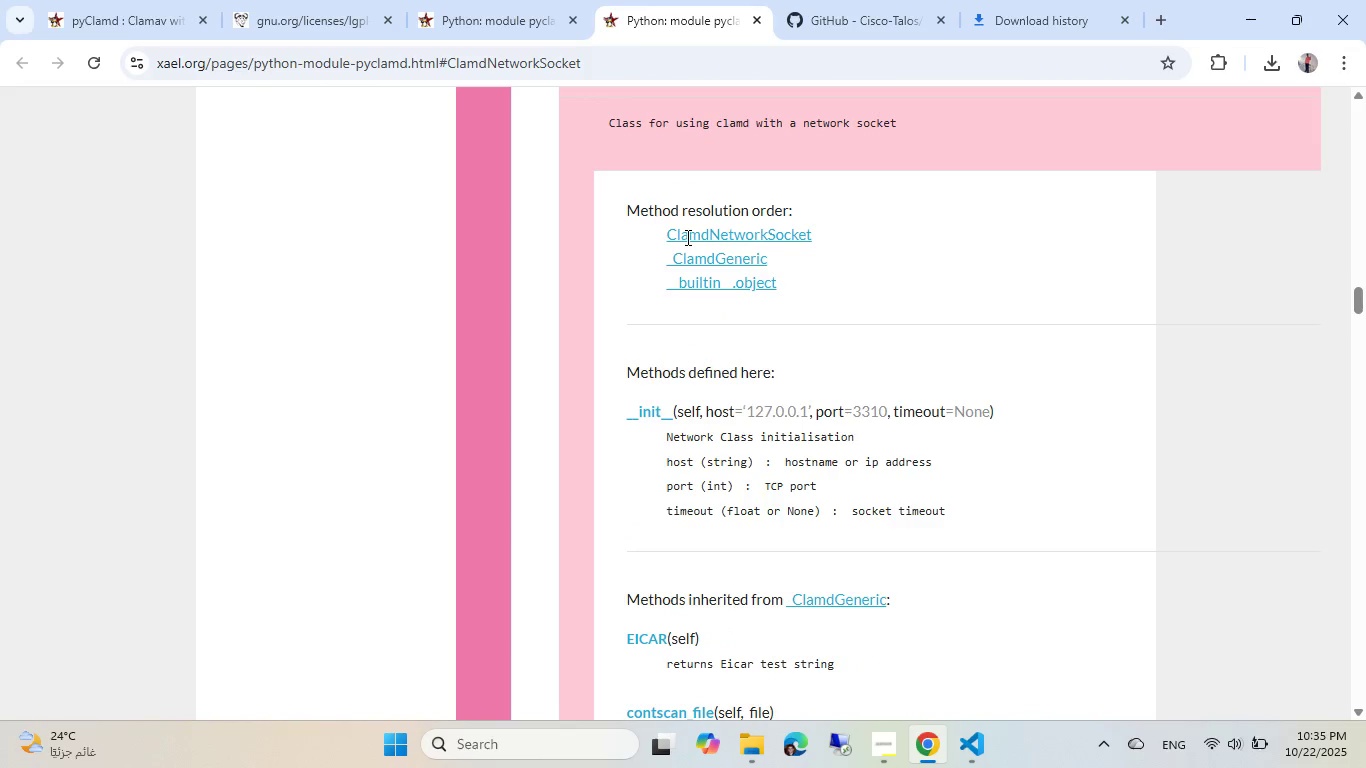 
scroll: coordinate [686, 237], scroll_direction: down, amount: 3.0
 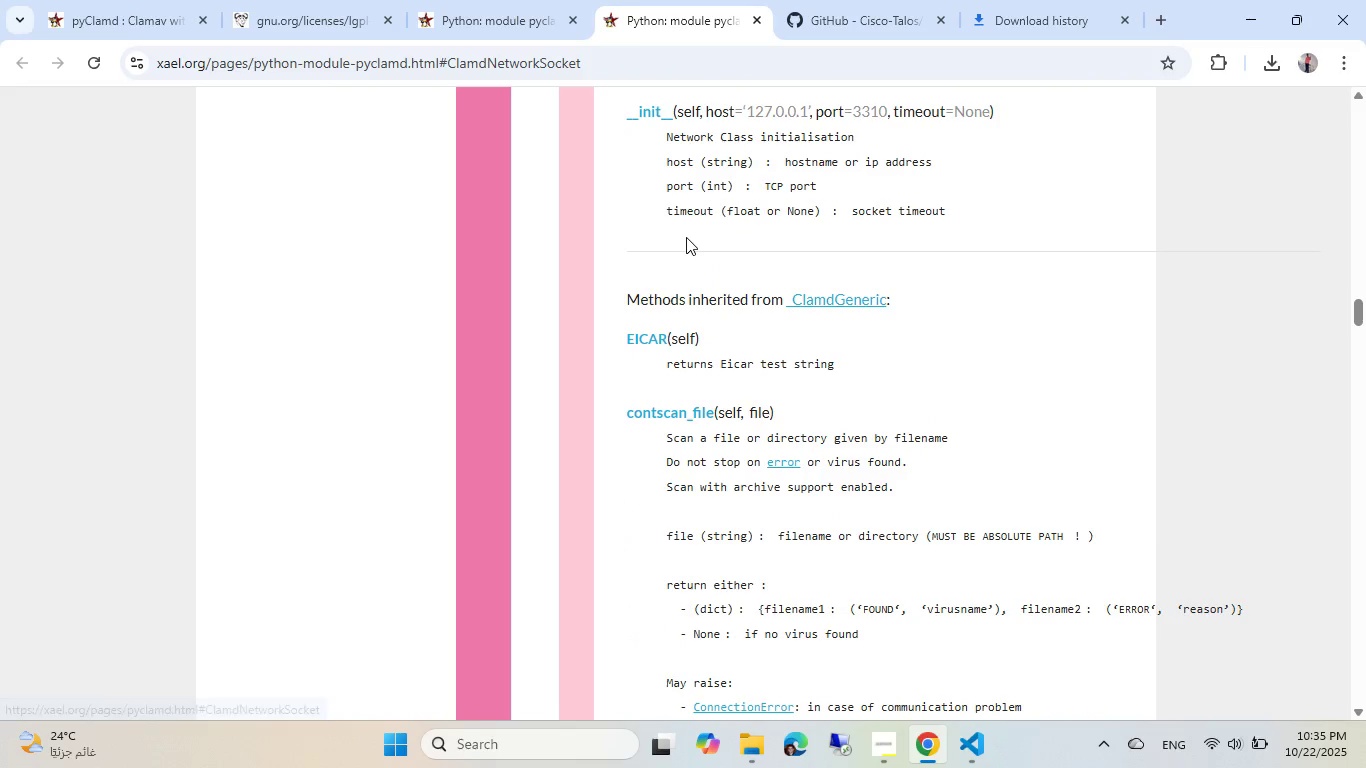 
scroll: coordinate [686, 237], scroll_direction: up, amount: 1.0
 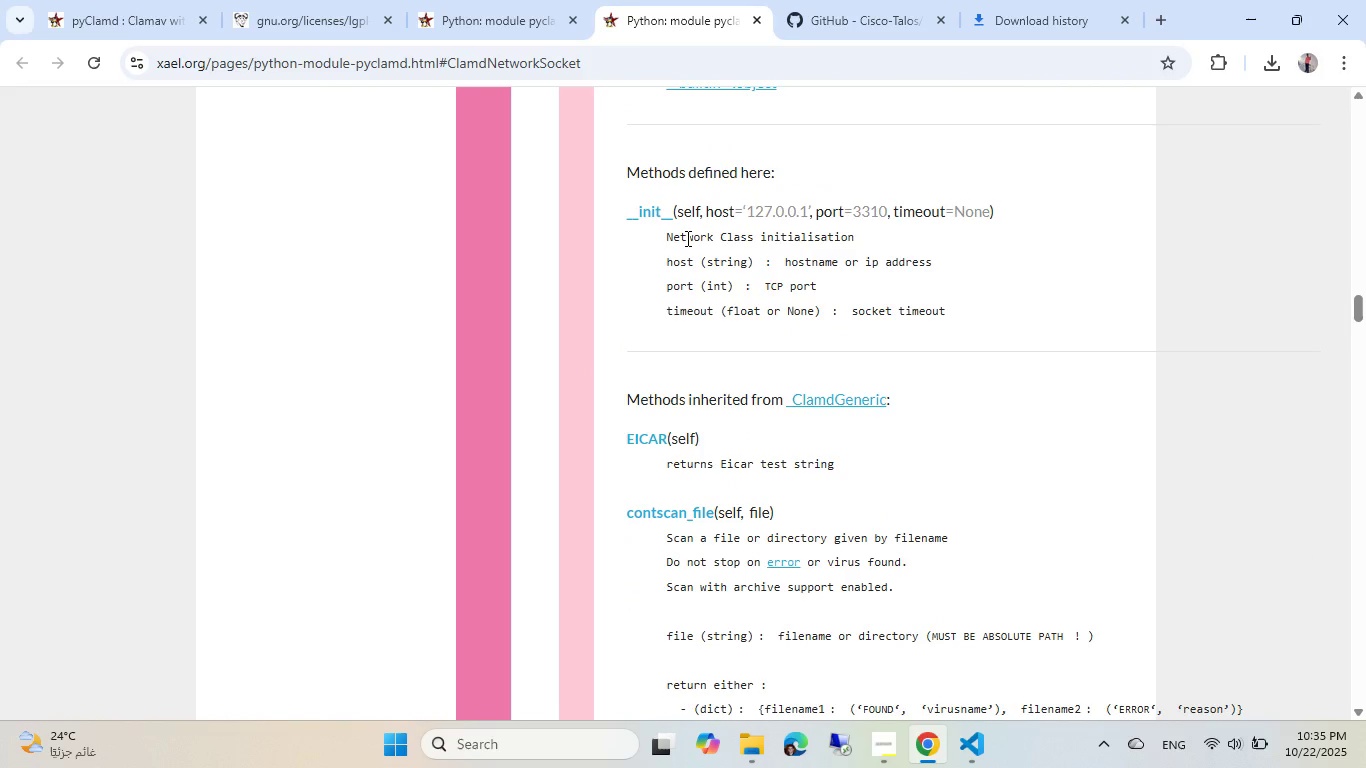 
wait(7.23)
 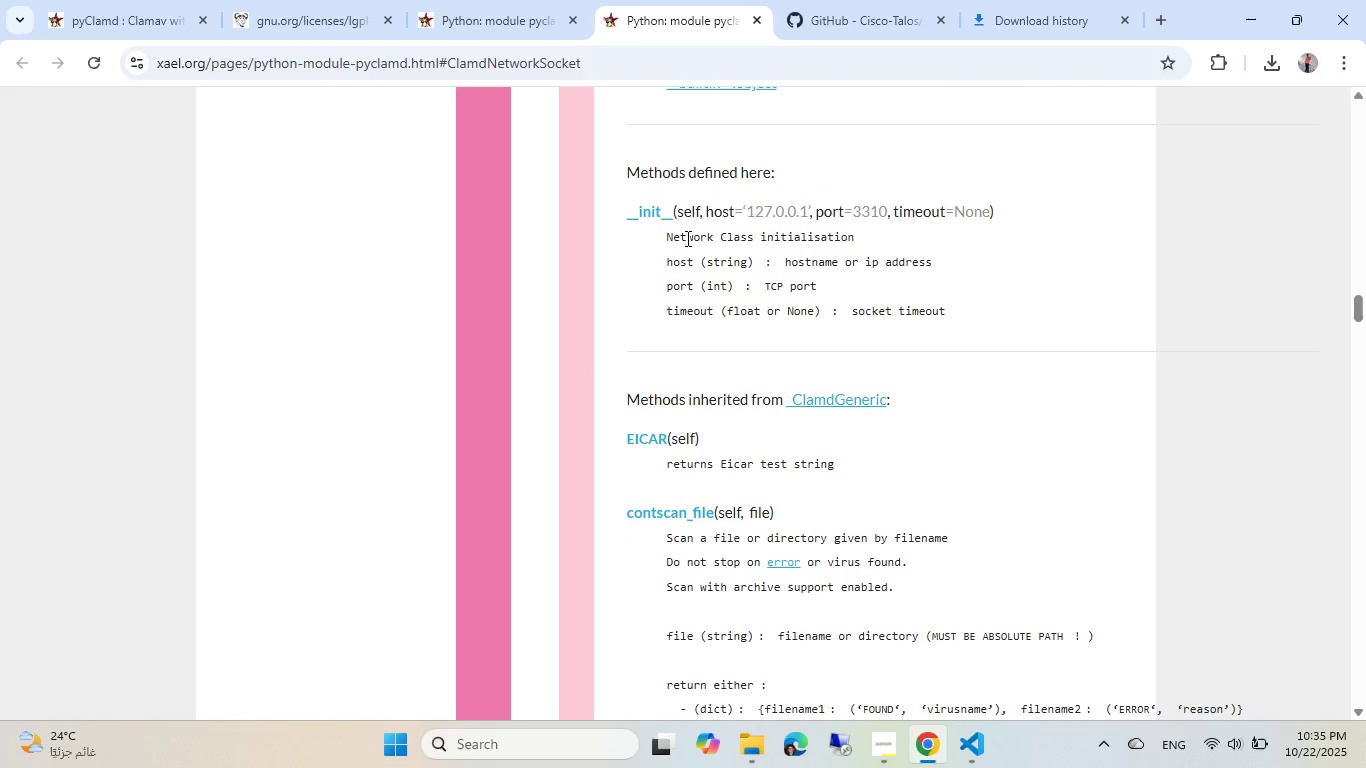 
scroll: coordinate [686, 238], scroll_direction: down, amount: 2.0
 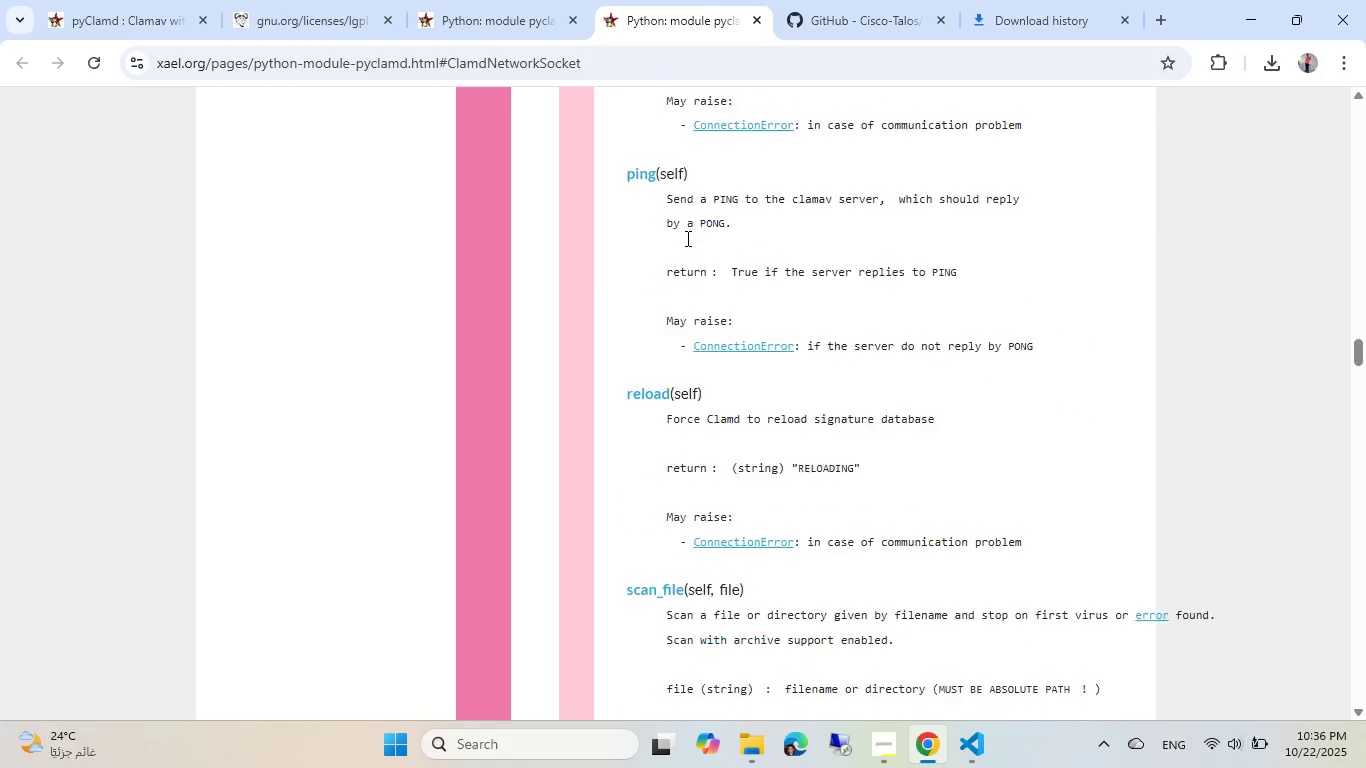 
scroll: coordinate [686, 238], scroll_direction: up, amount: 2.0
 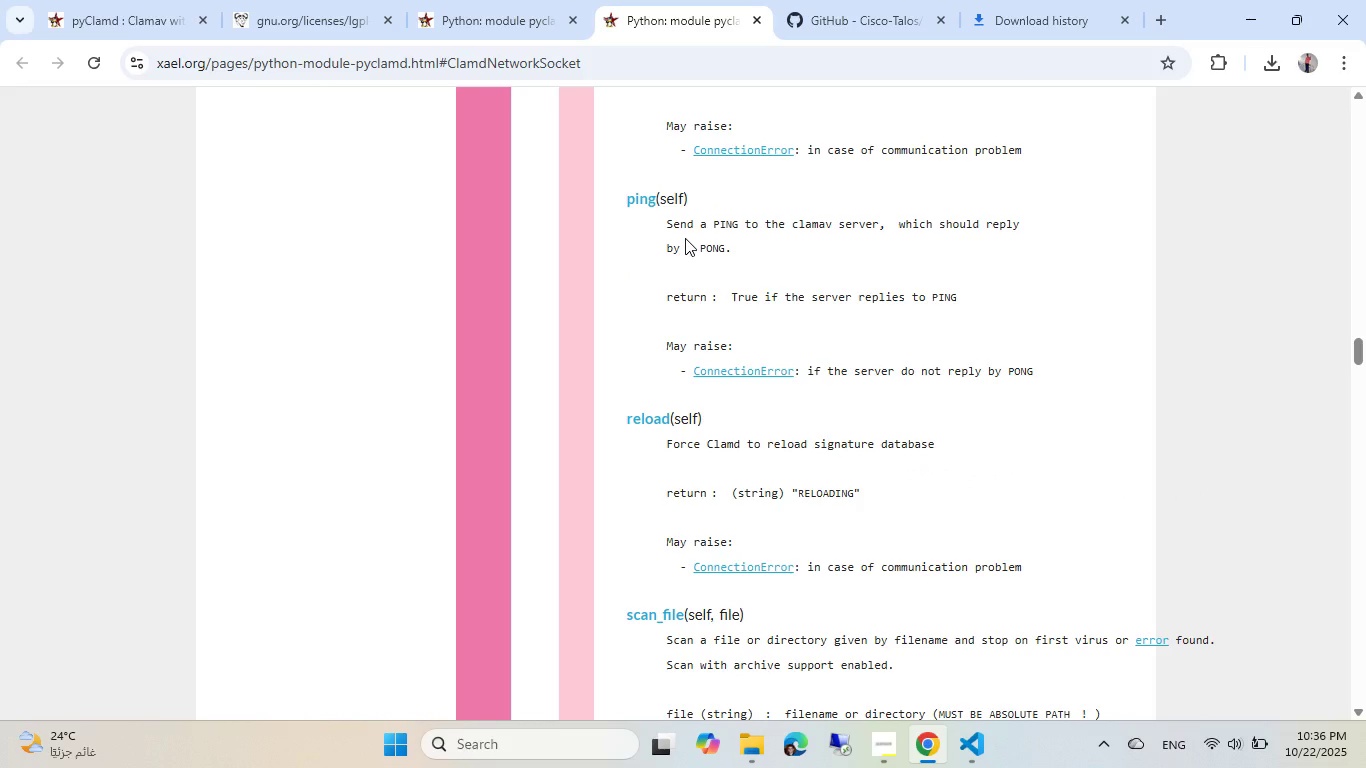 
wait(6.17)
 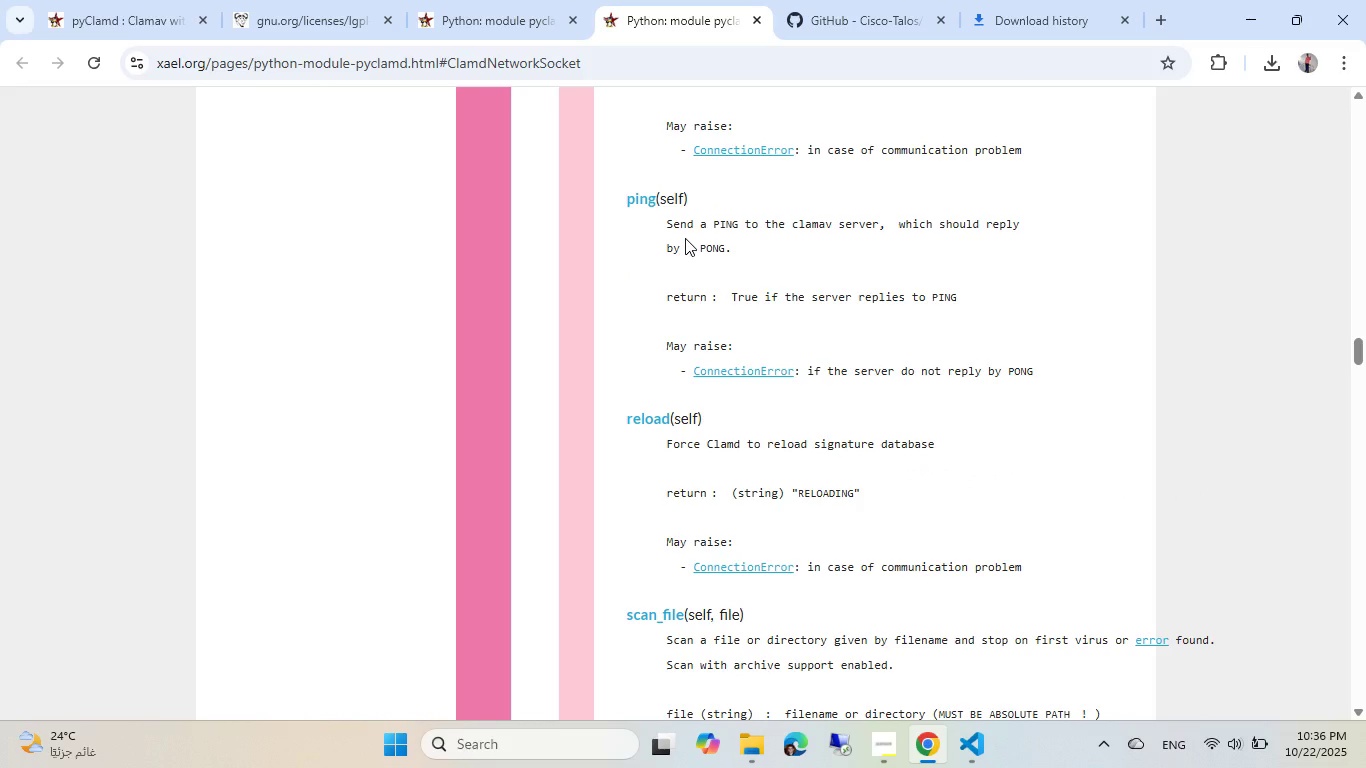 
scroll: coordinate [704, 208], scroll_direction: down, amount: 5.0
 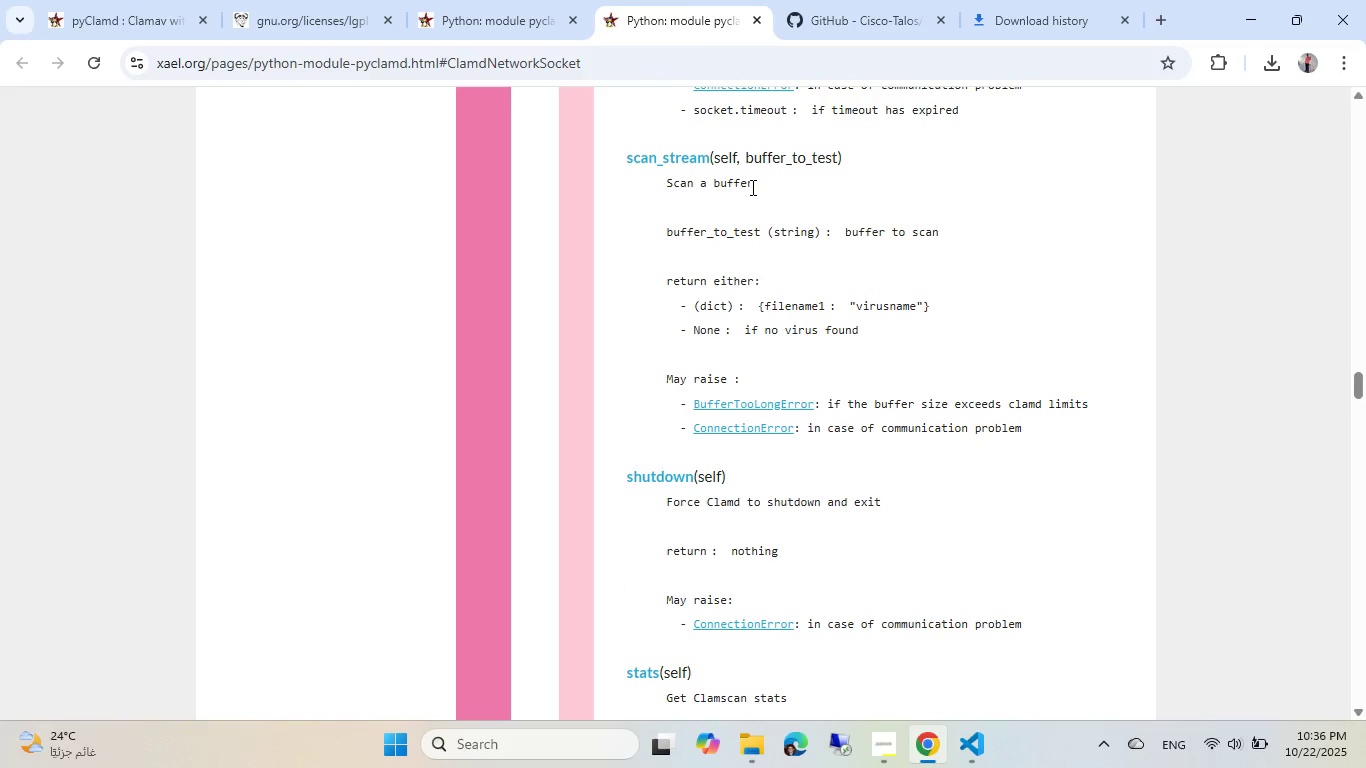 
wait(14.51)
 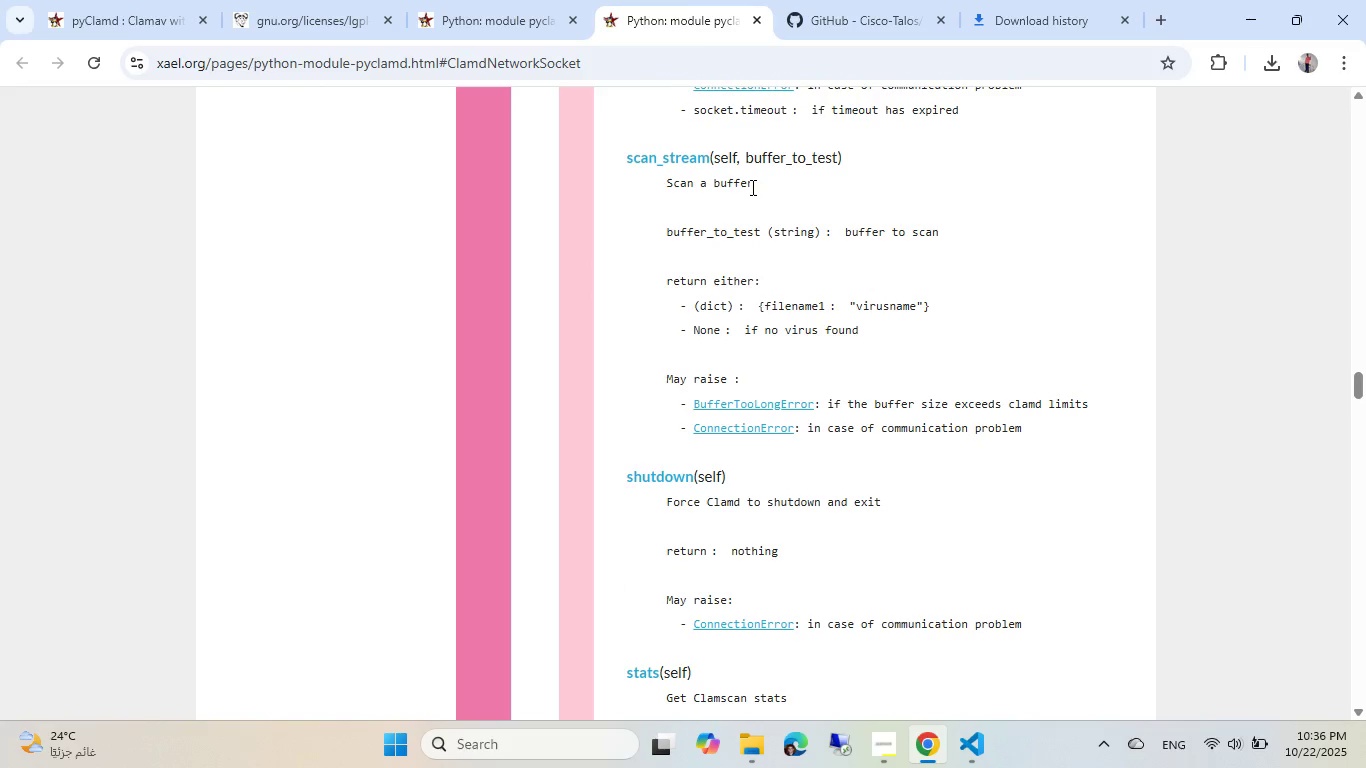 
scroll: coordinate [655, 152], scroll_direction: down, amount: 3.0
 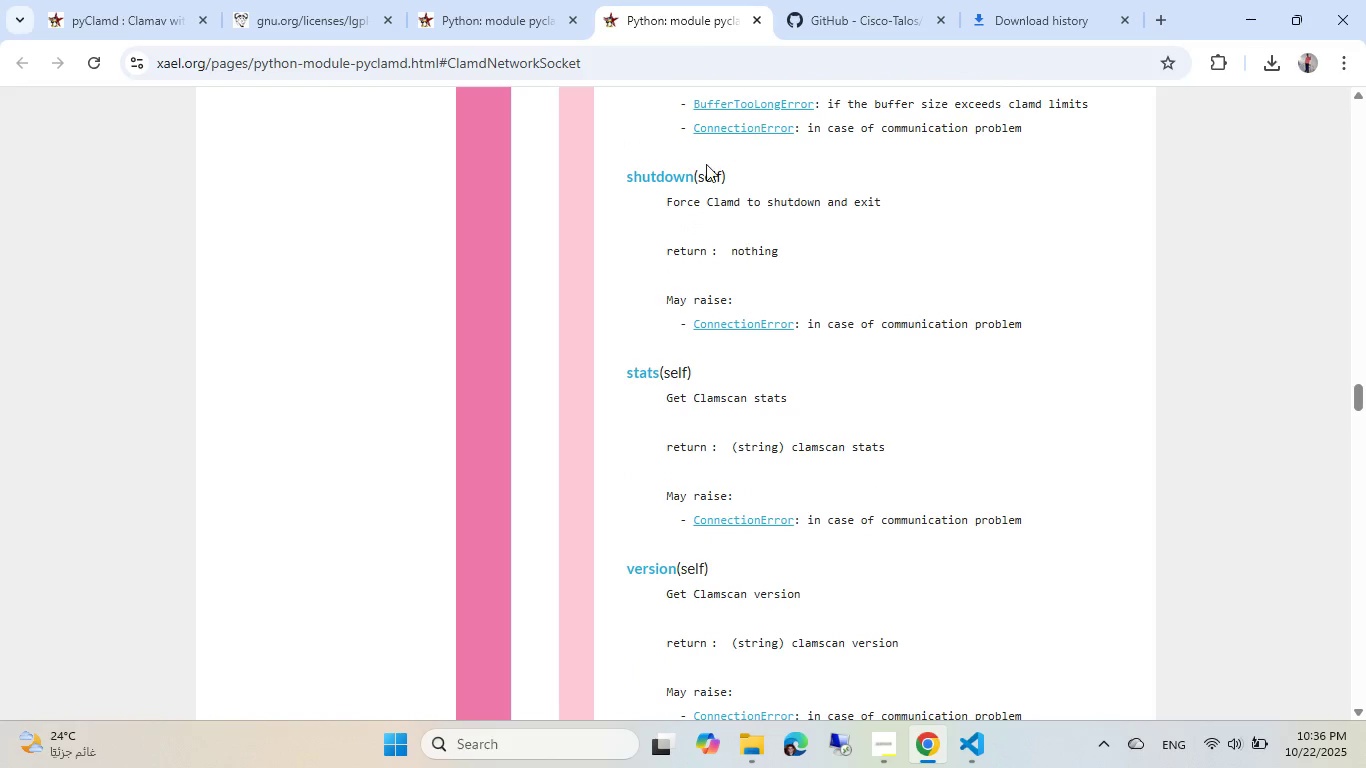 
scroll: coordinate [706, 164], scroll_direction: up, amount: 16.0
 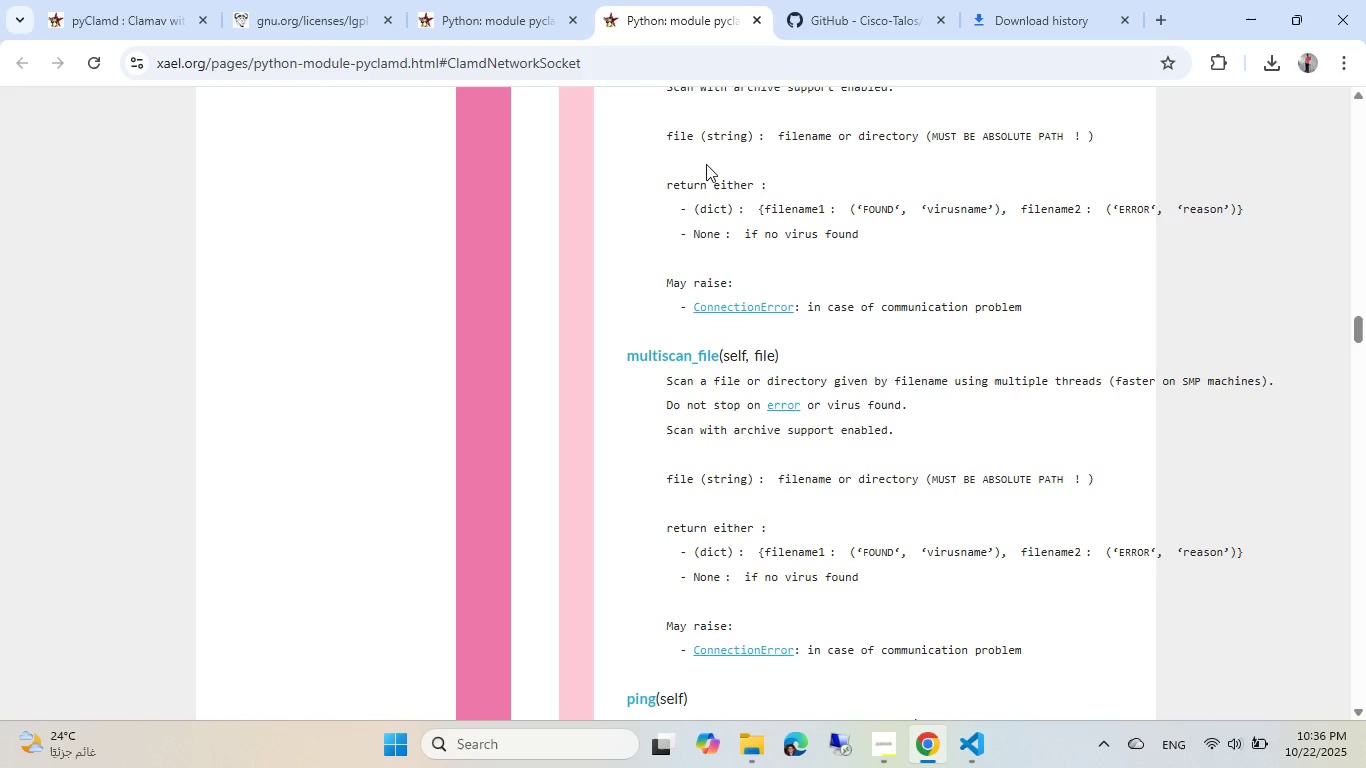 
scroll: coordinate [706, 164], scroll_direction: down, amount: 1.0
 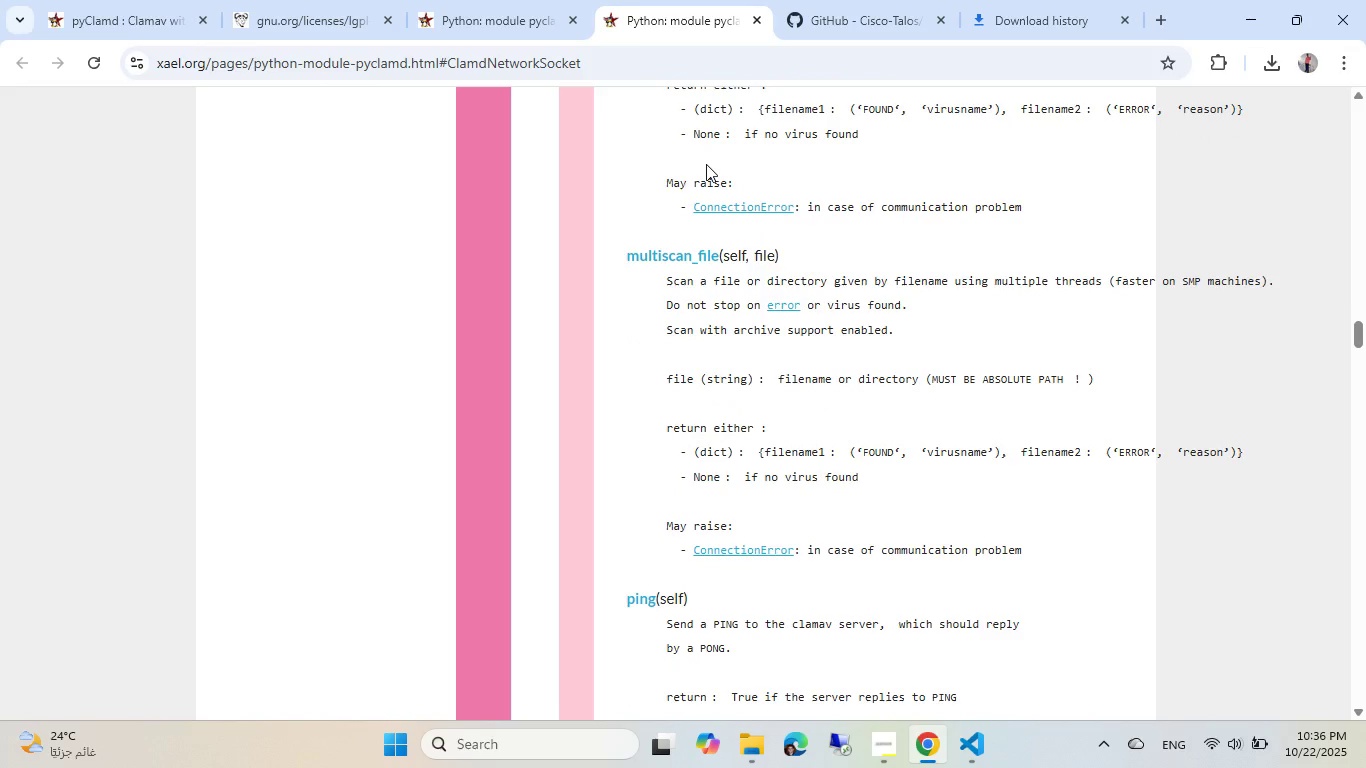 
scroll: coordinate [706, 166], scroll_direction: up, amount: 7.0
 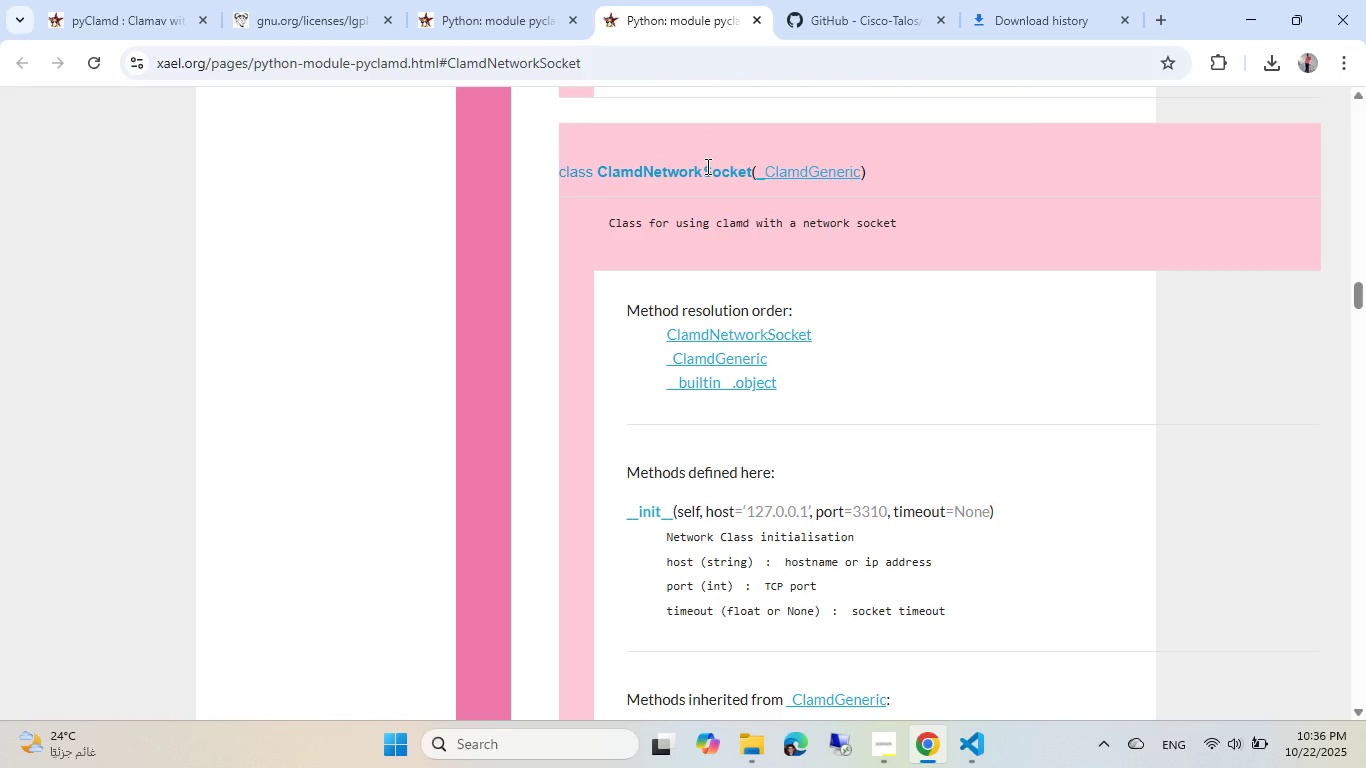 
scroll: coordinate [706, 166], scroll_direction: down, amount: 3.0
 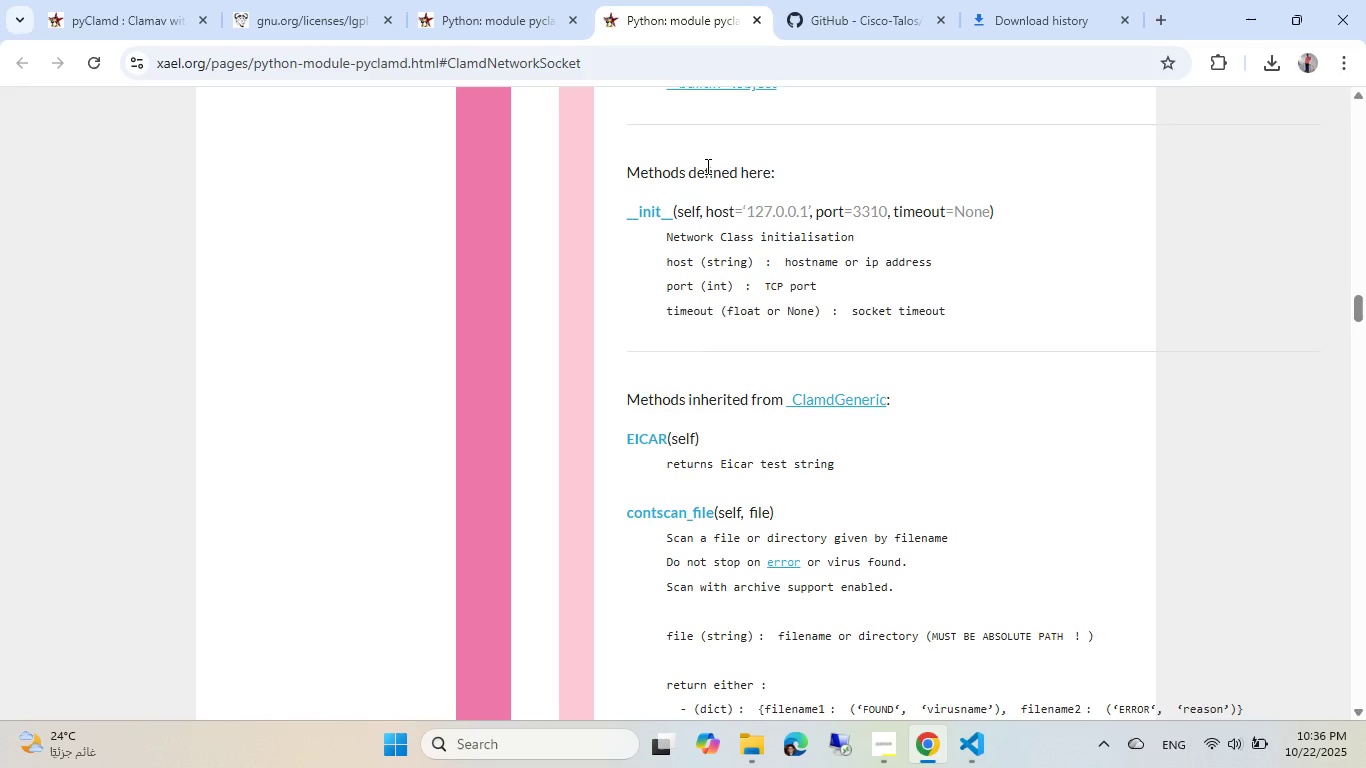 
scroll: coordinate [706, 166], scroll_direction: up, amount: 8.0
 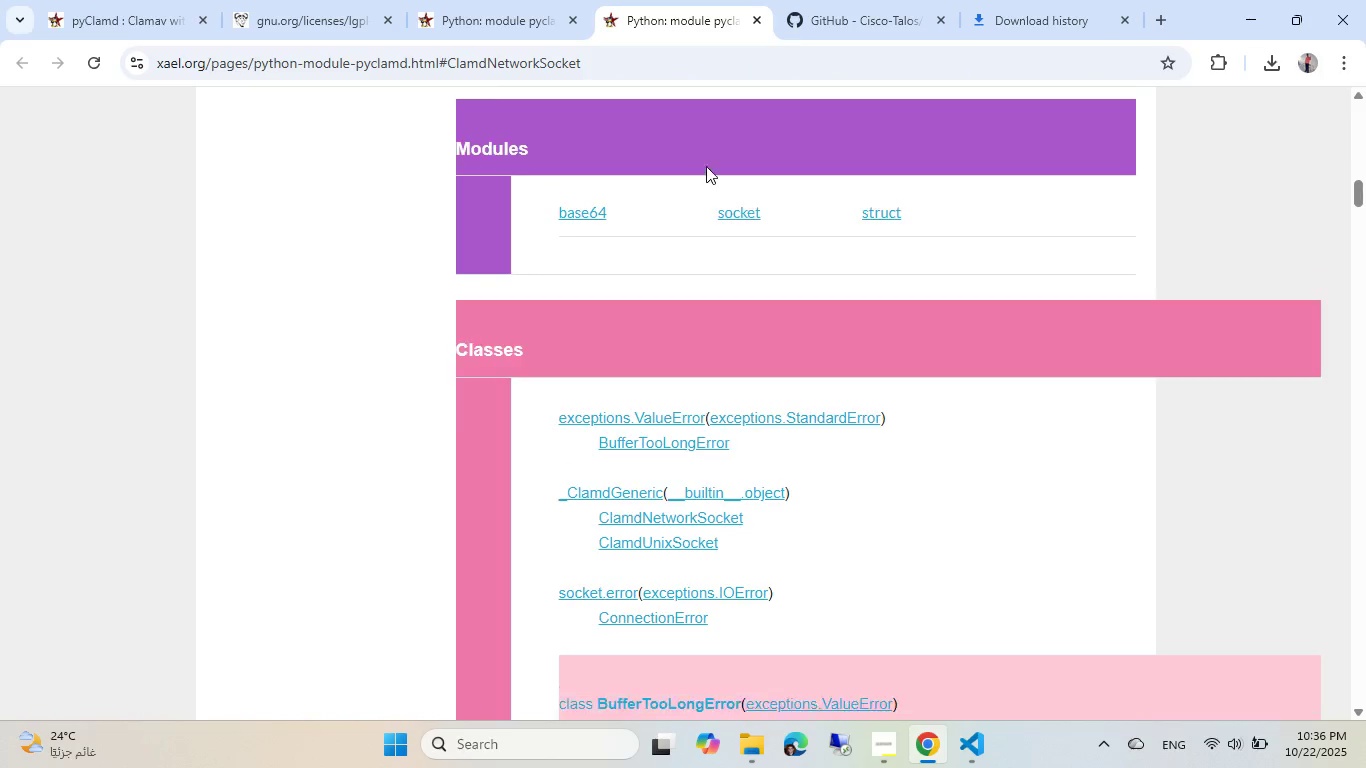 
scroll: coordinate [706, 166], scroll_direction: down, amount: 5.0
 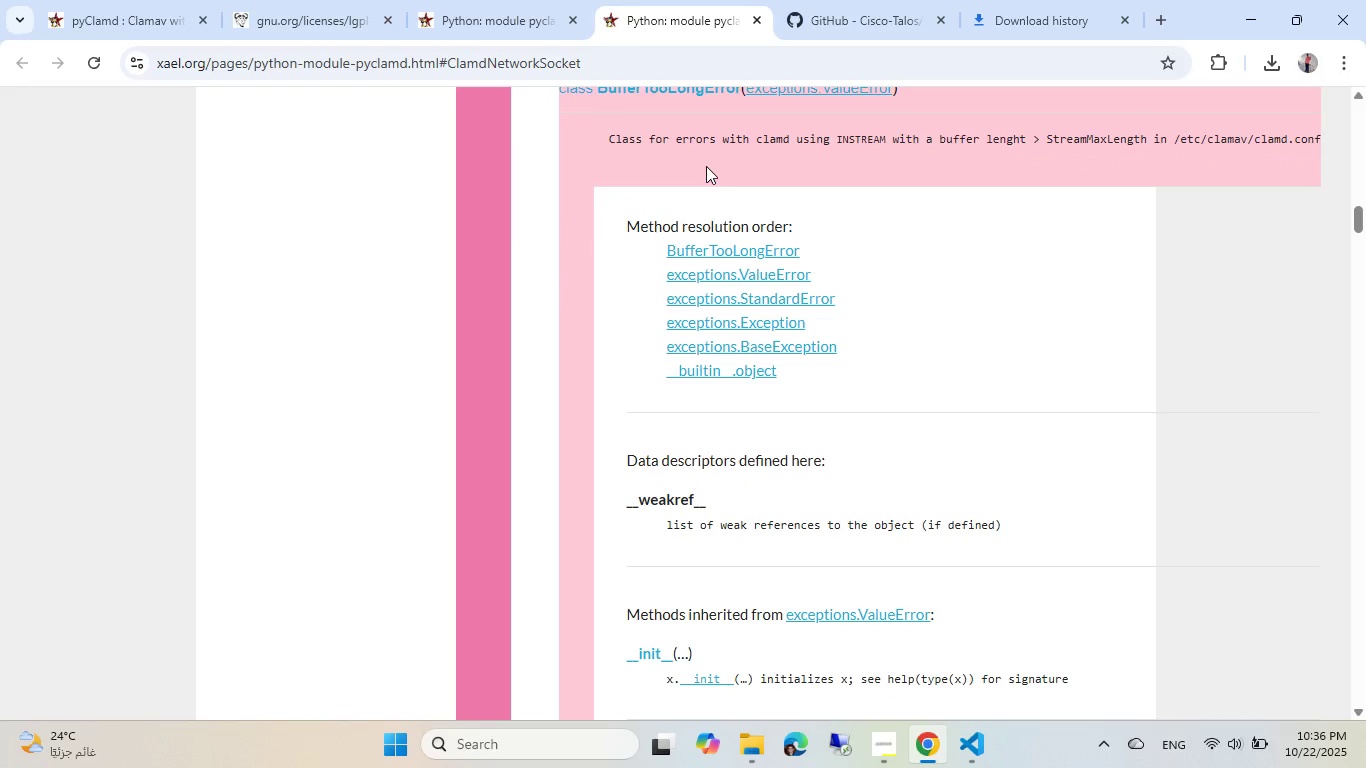 
scroll: coordinate [706, 166], scroll_direction: up, amount: 1.0
 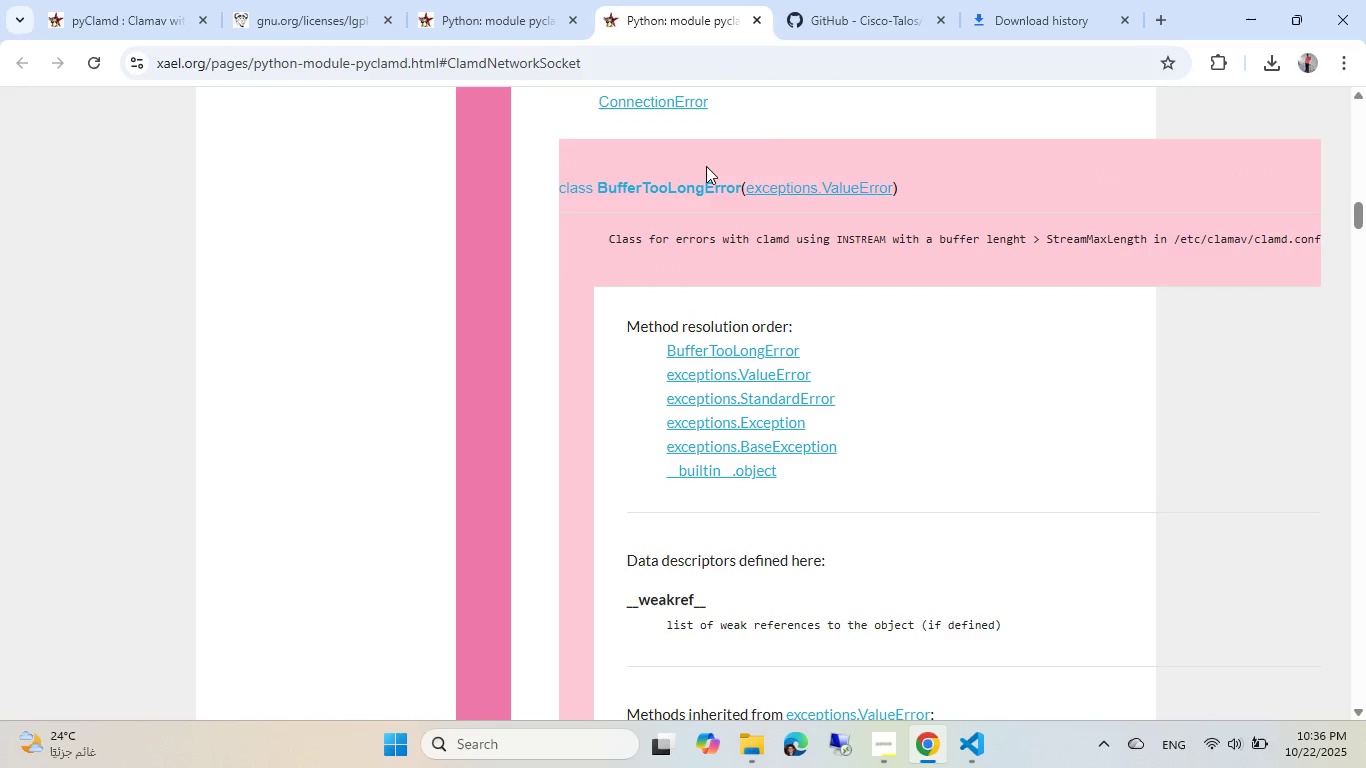 
scroll: coordinate [658, 282], scroll_direction: down, amount: 6.0
 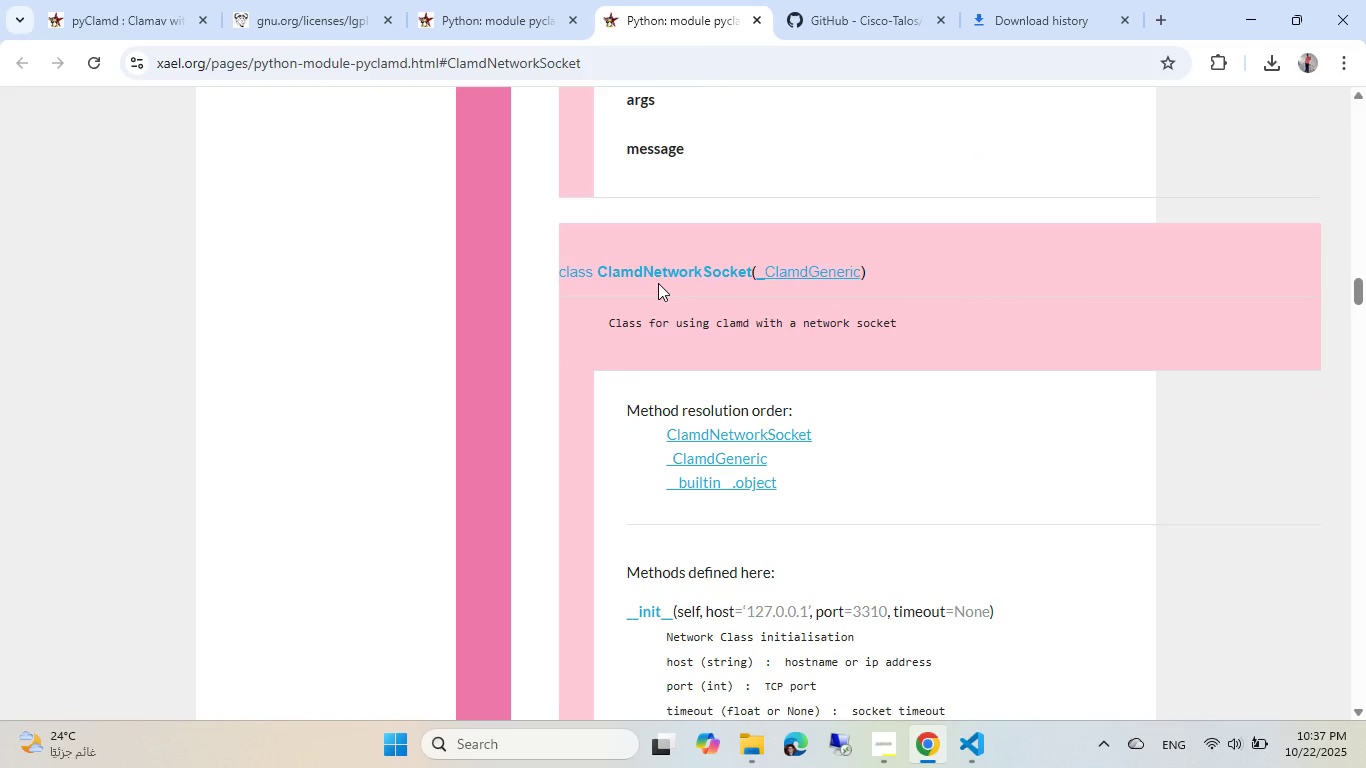 
key(Control+ControlLeft)
 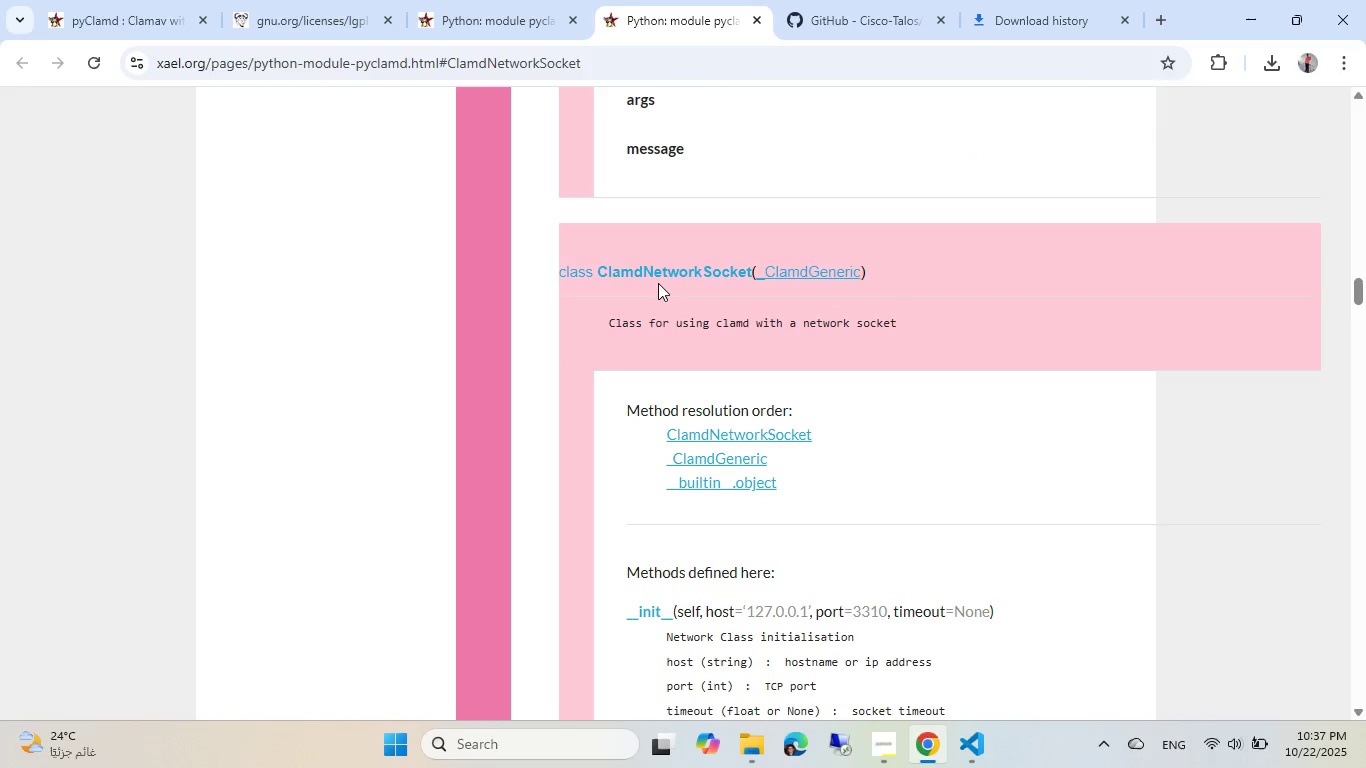 
key(Control+F)
 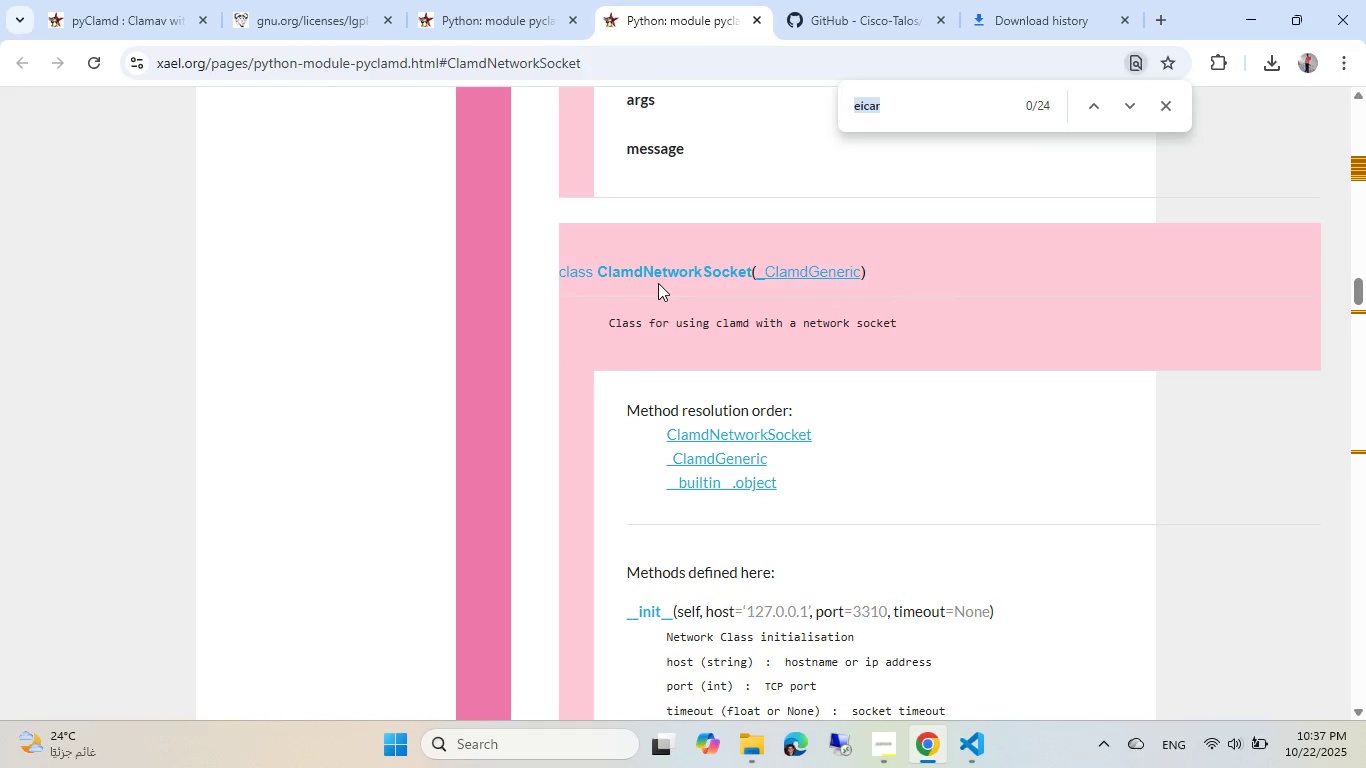 
type(open)
 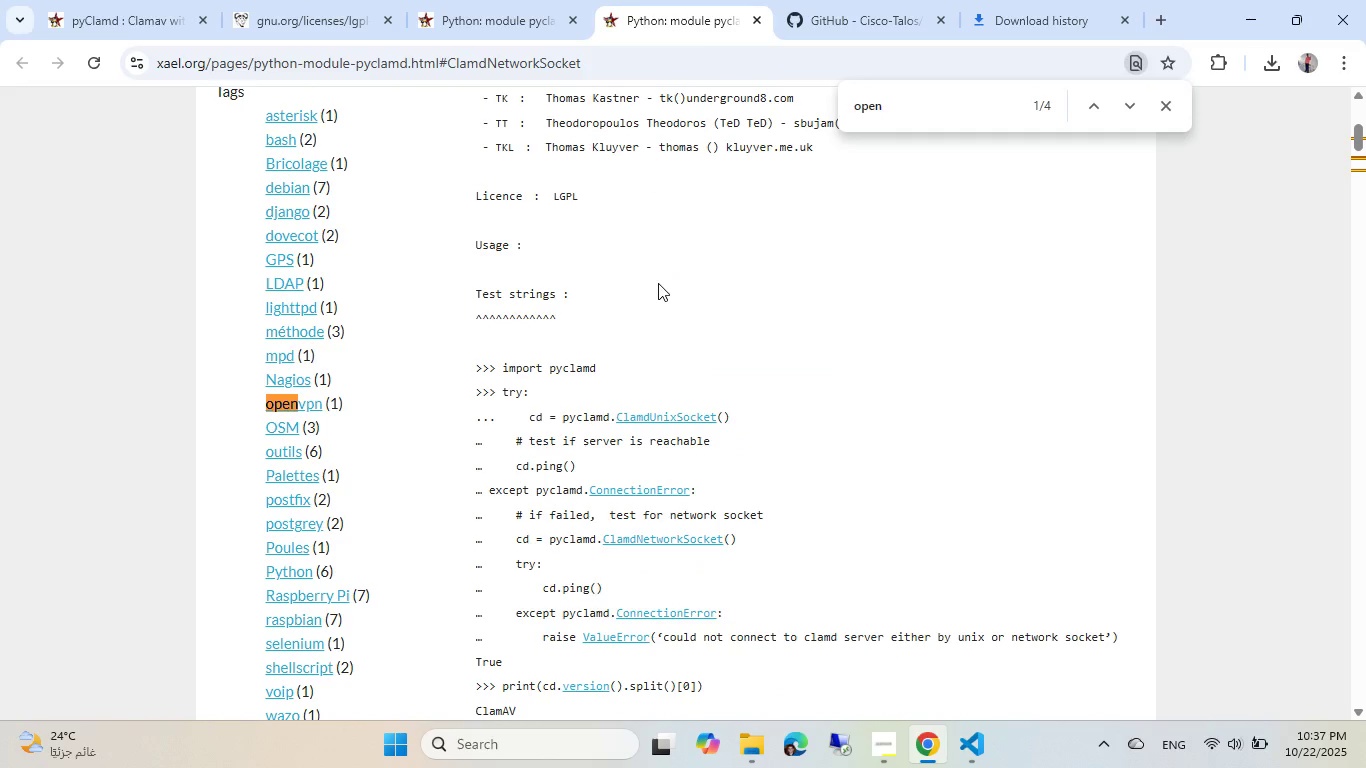 
key(Enter)
 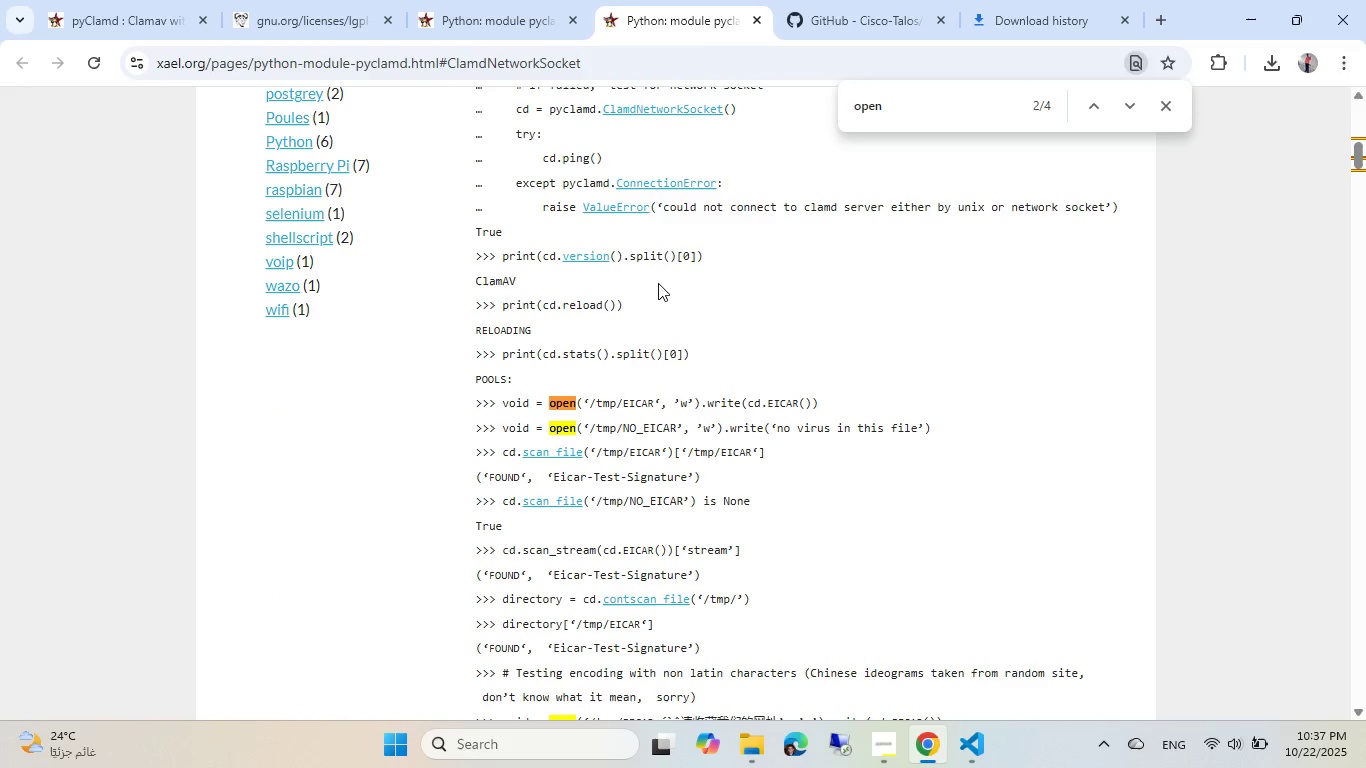 
key(Enter)
 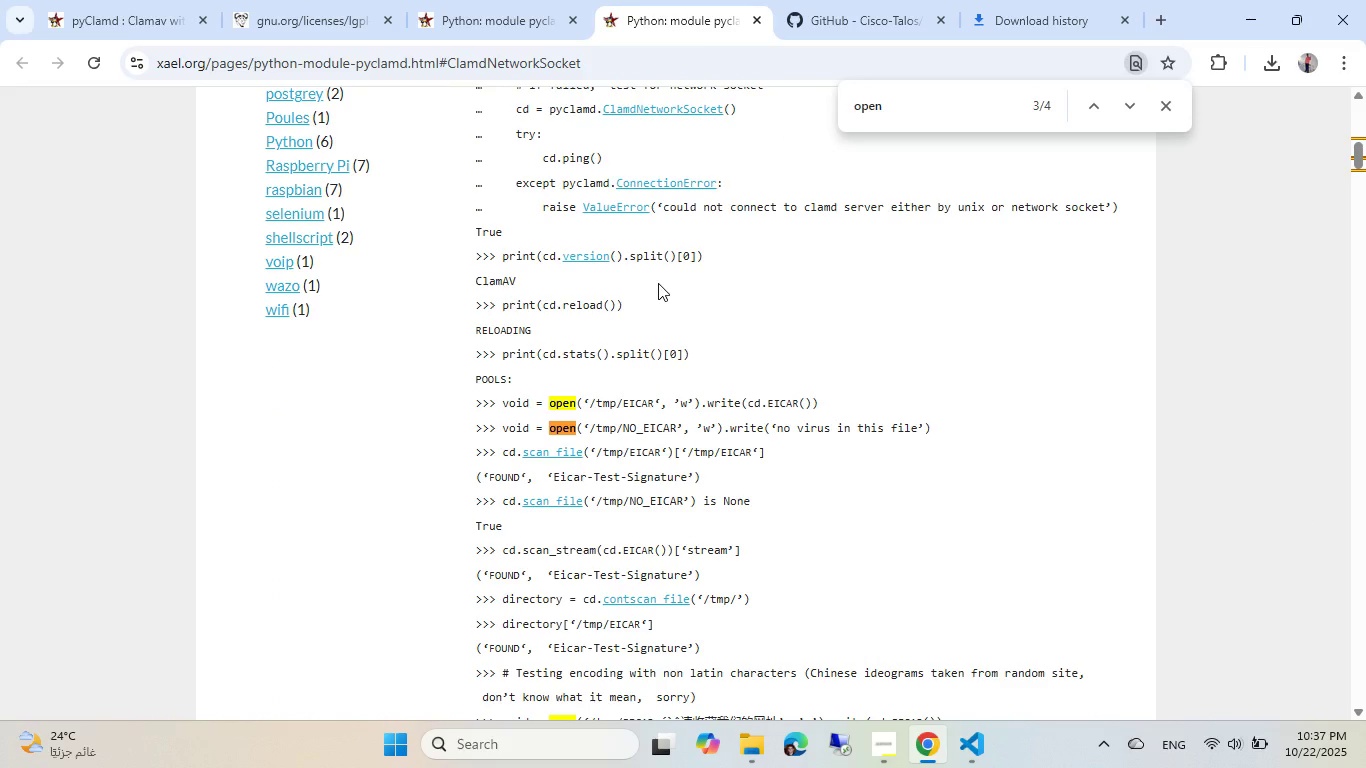 
key(Enter)
 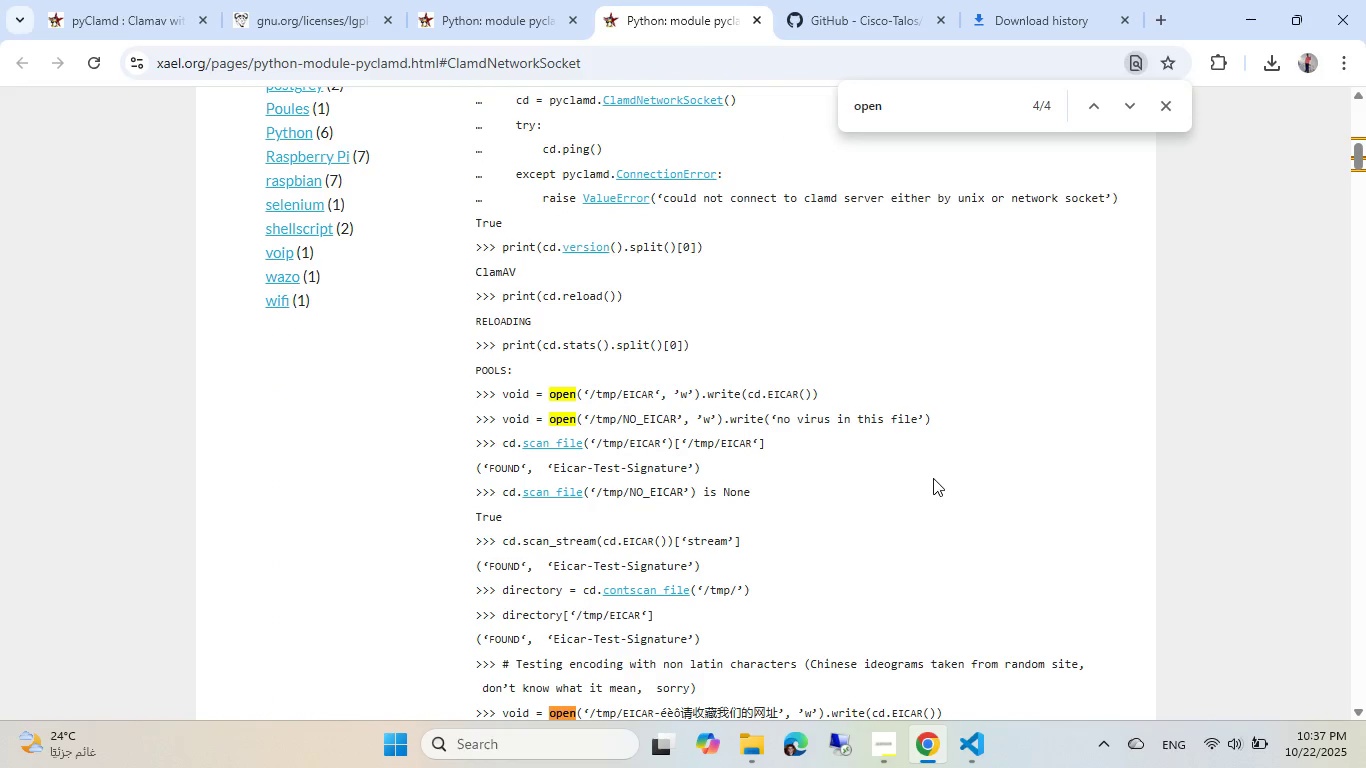 
key(Enter)
 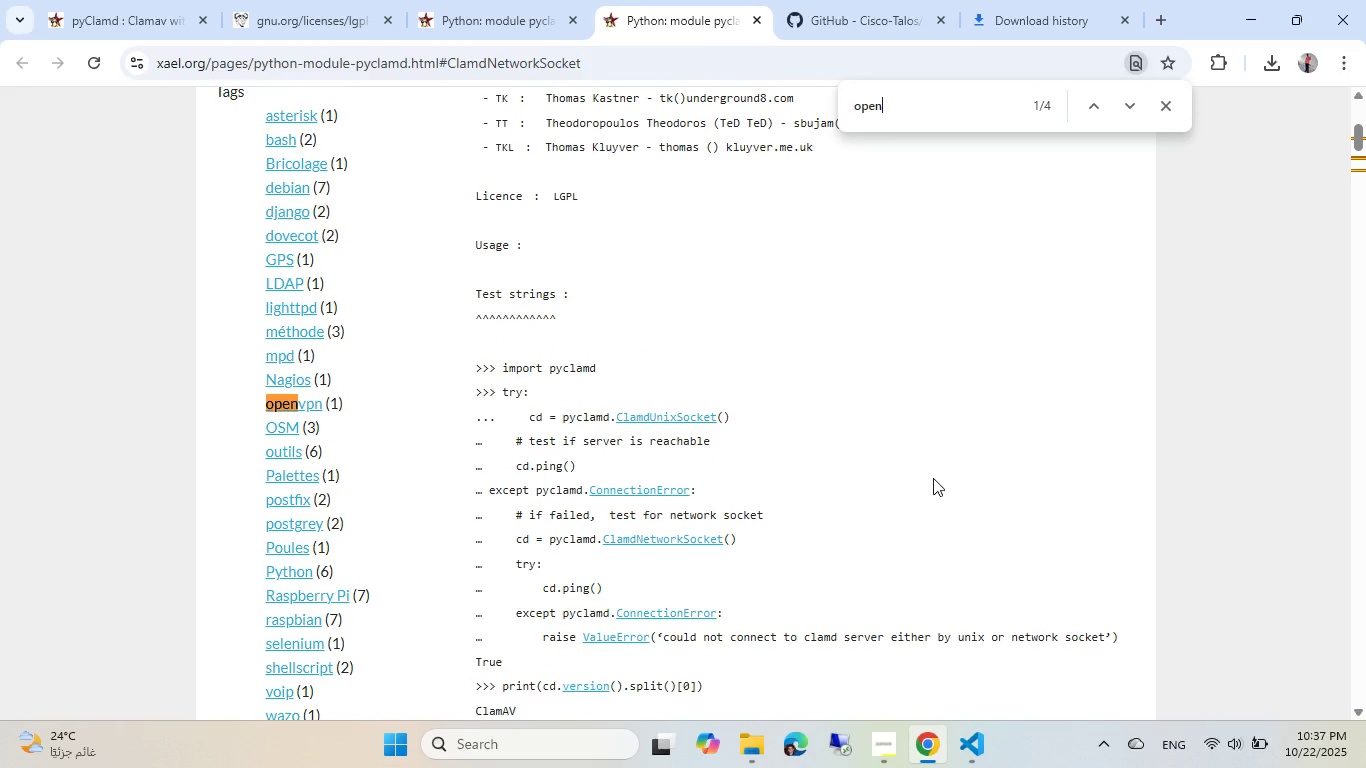 
key(Enter)
 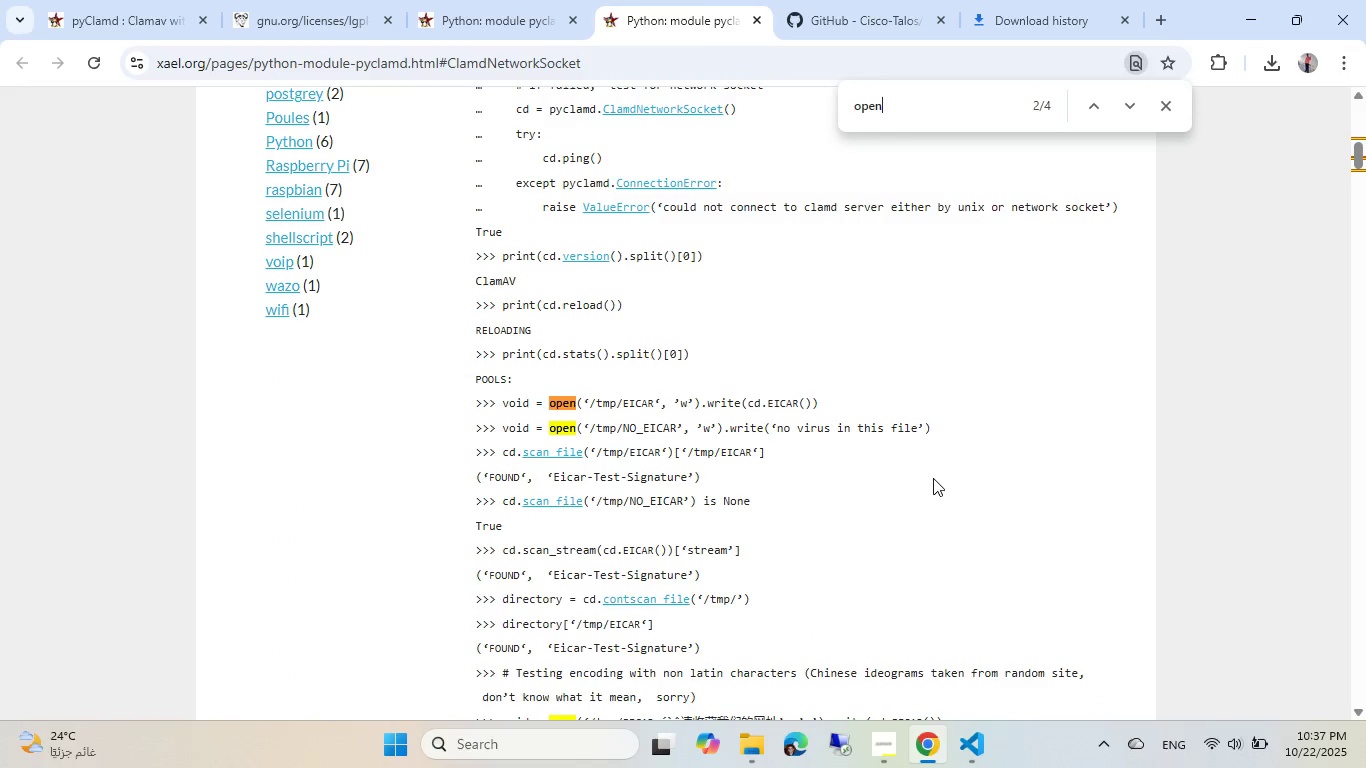 
key(Escape)
 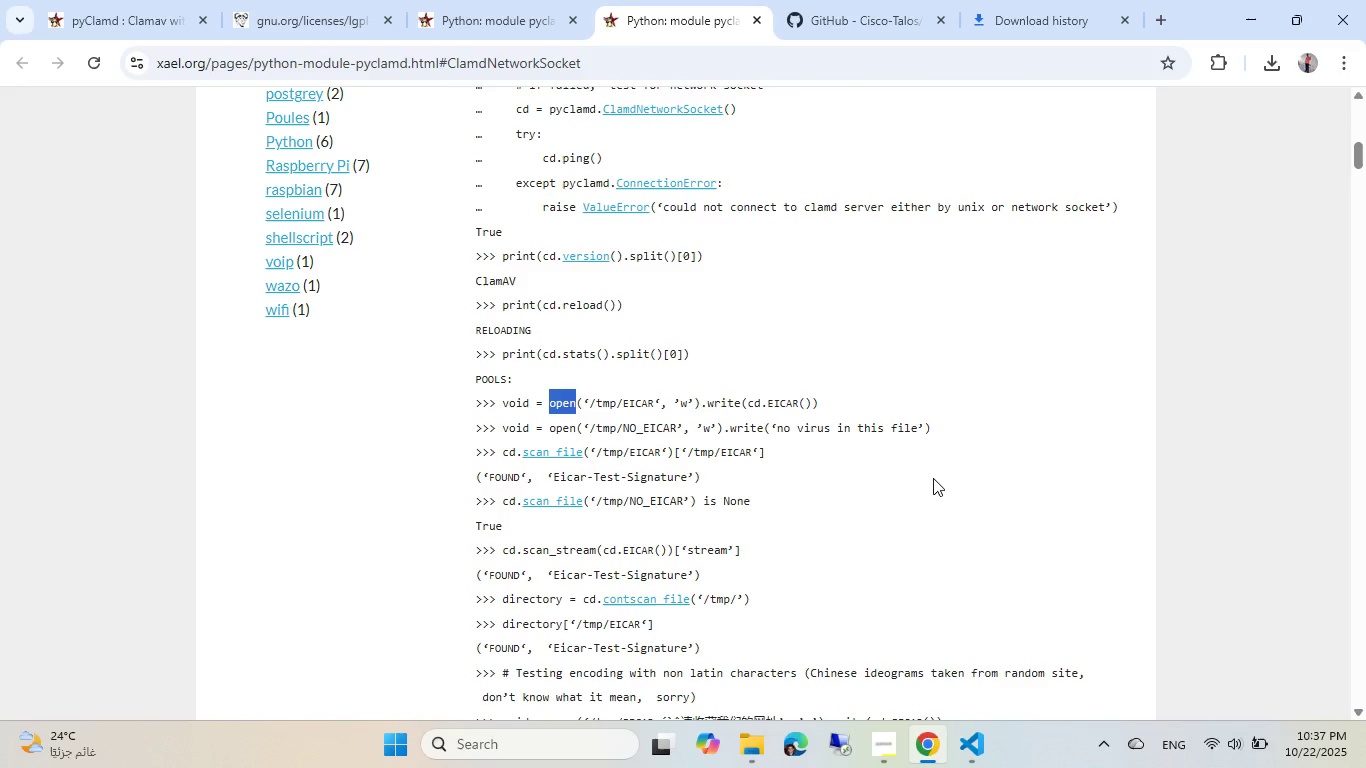 
wait(5.46)
 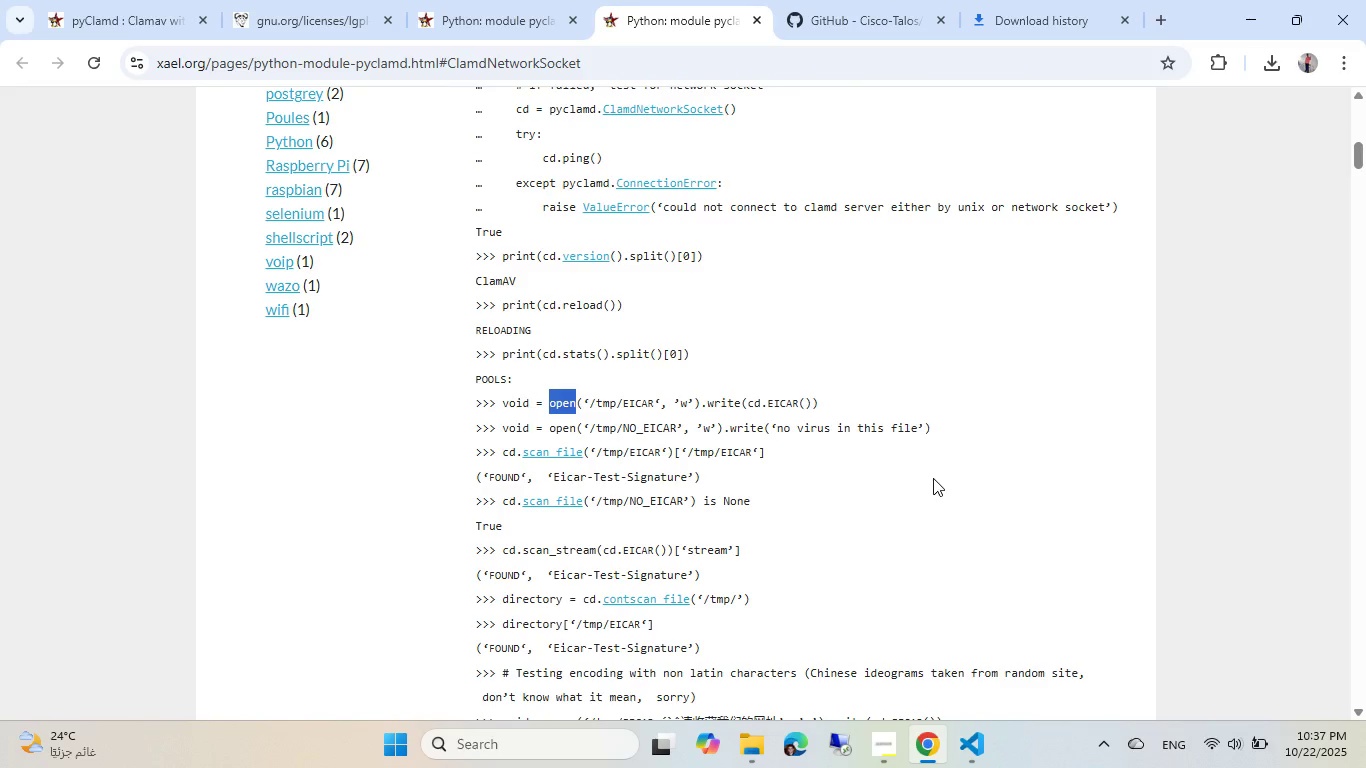 
key(Control+End)
 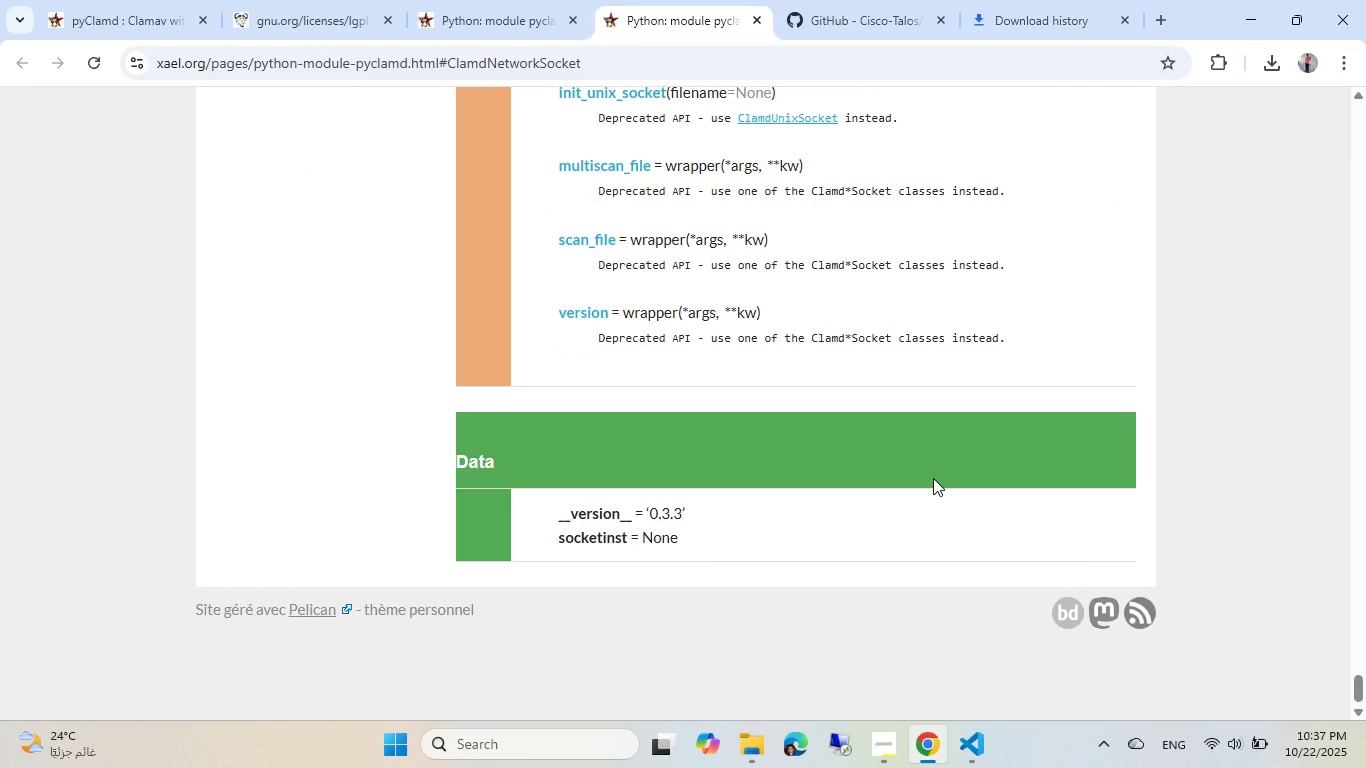 
hold_key(key=ArrowUp, duration=0.55)
 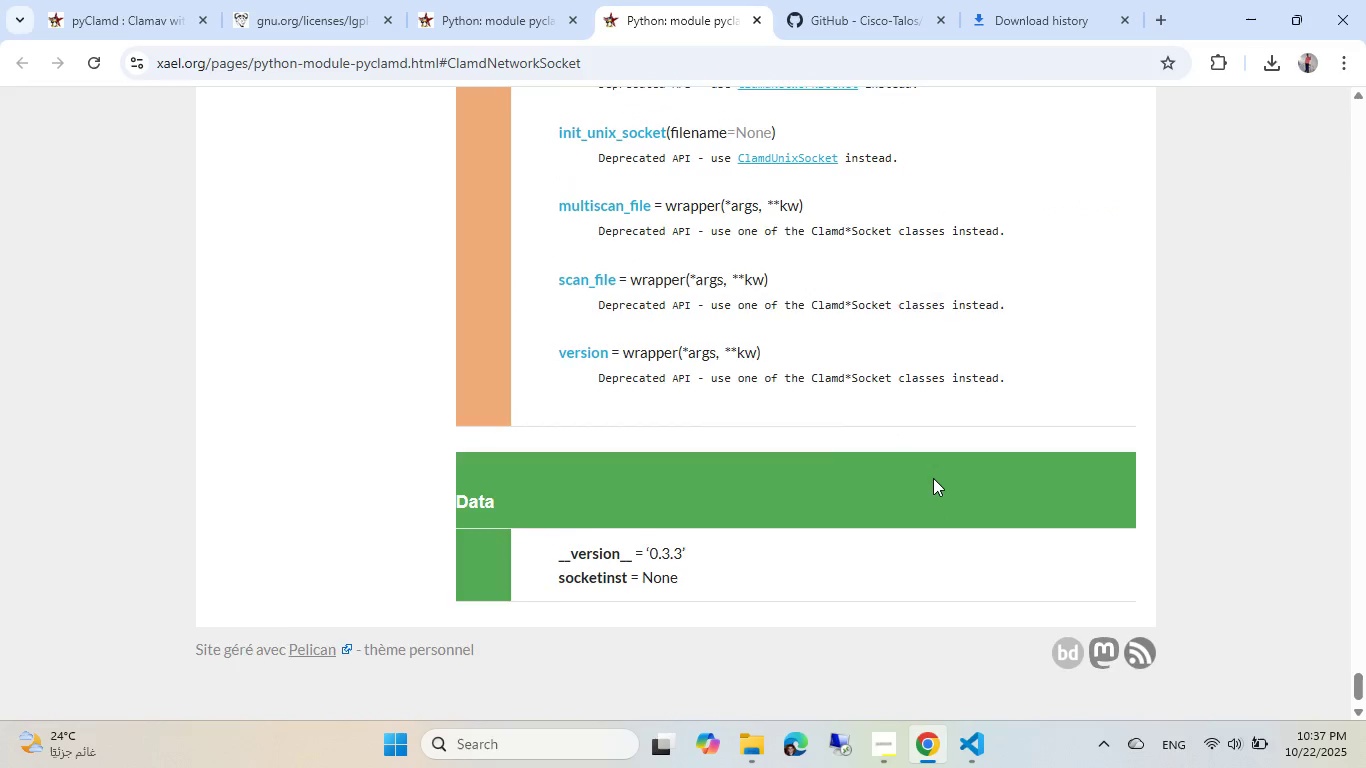 
key(ArrowUp)
 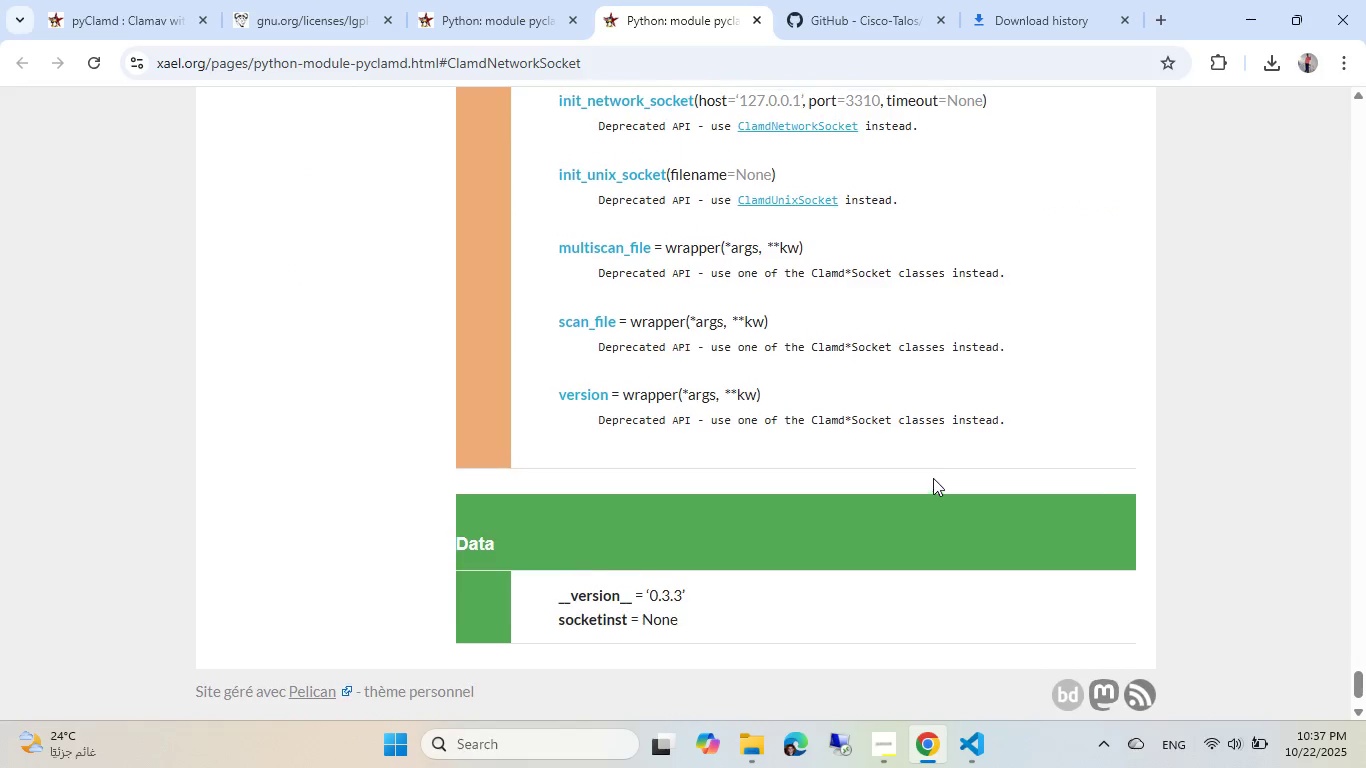 
hold_key(key=ArrowUp, duration=0.95)
 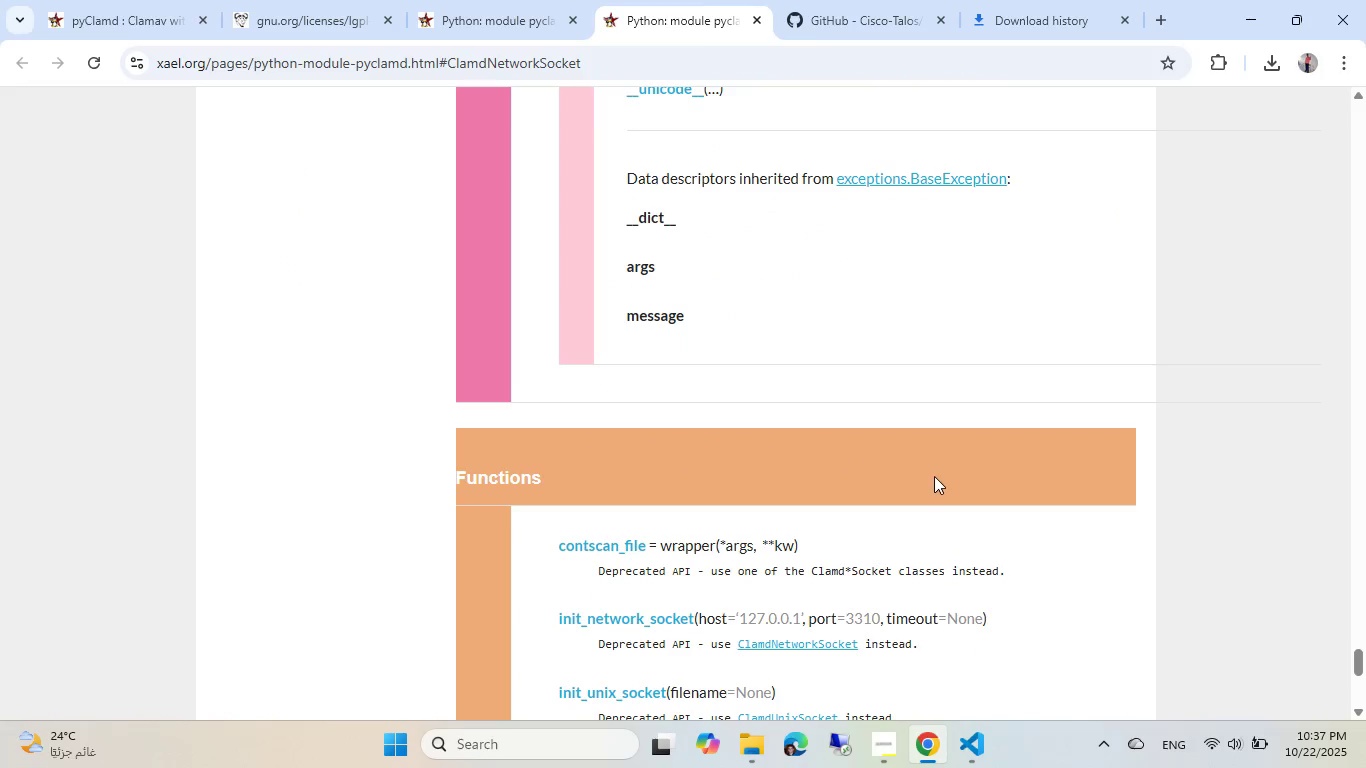 
left_click([801, 0])
 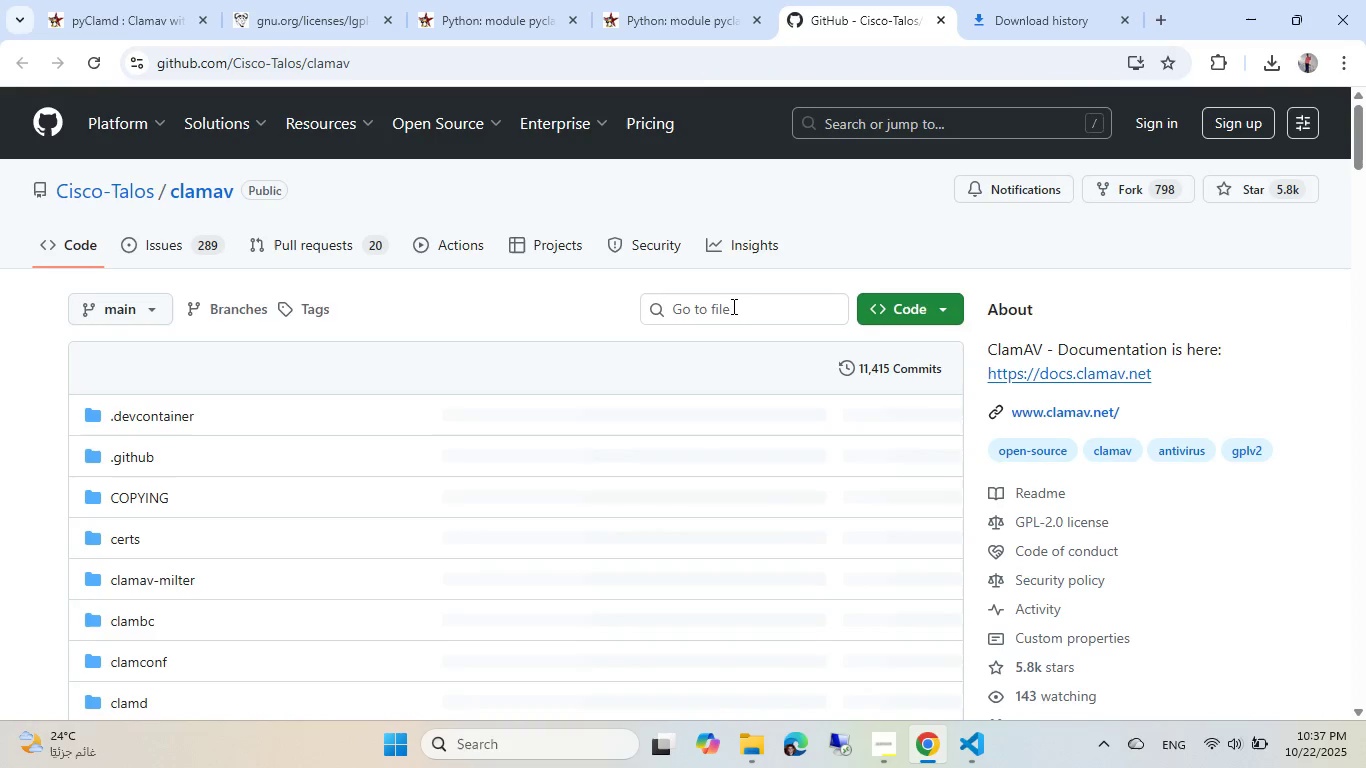 
scroll: coordinate [732, 307], scroll_direction: down, amount: 28.0
 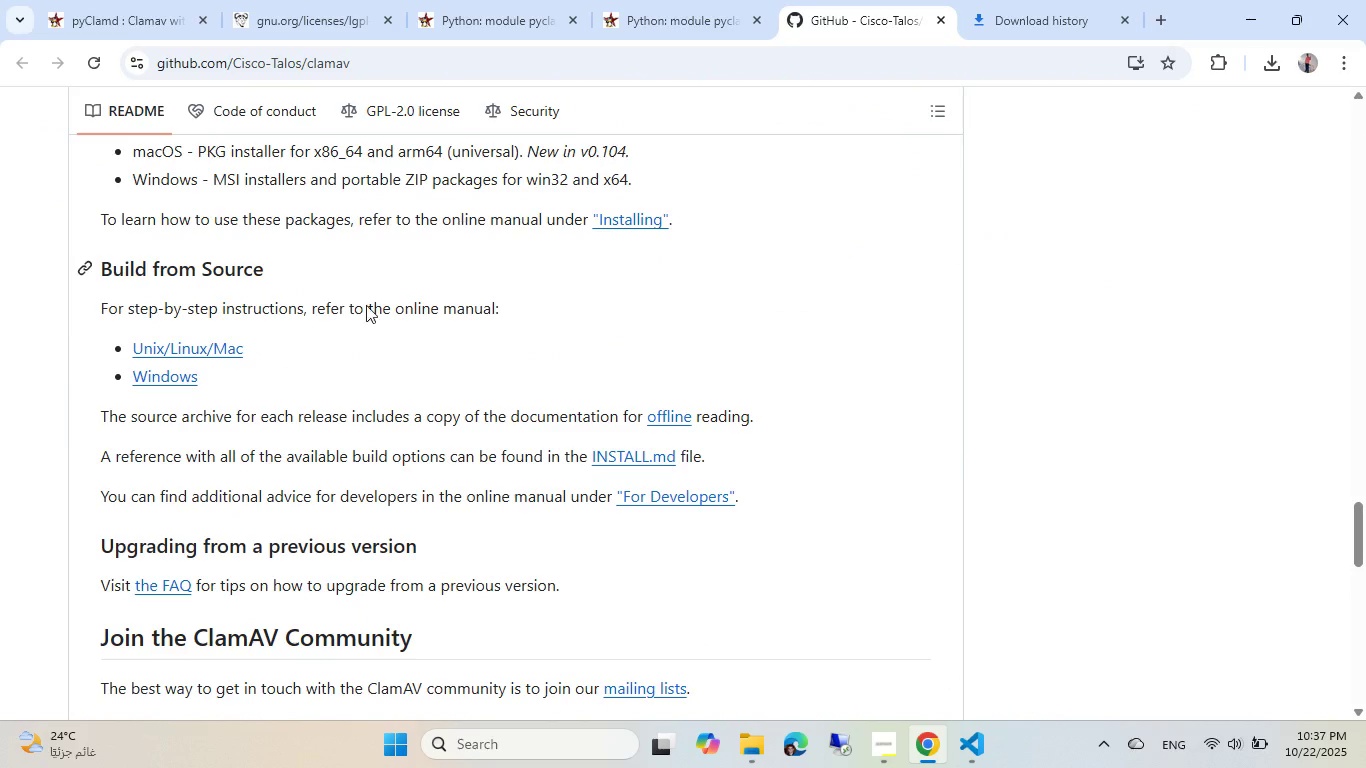 
left_click([158, 386])
 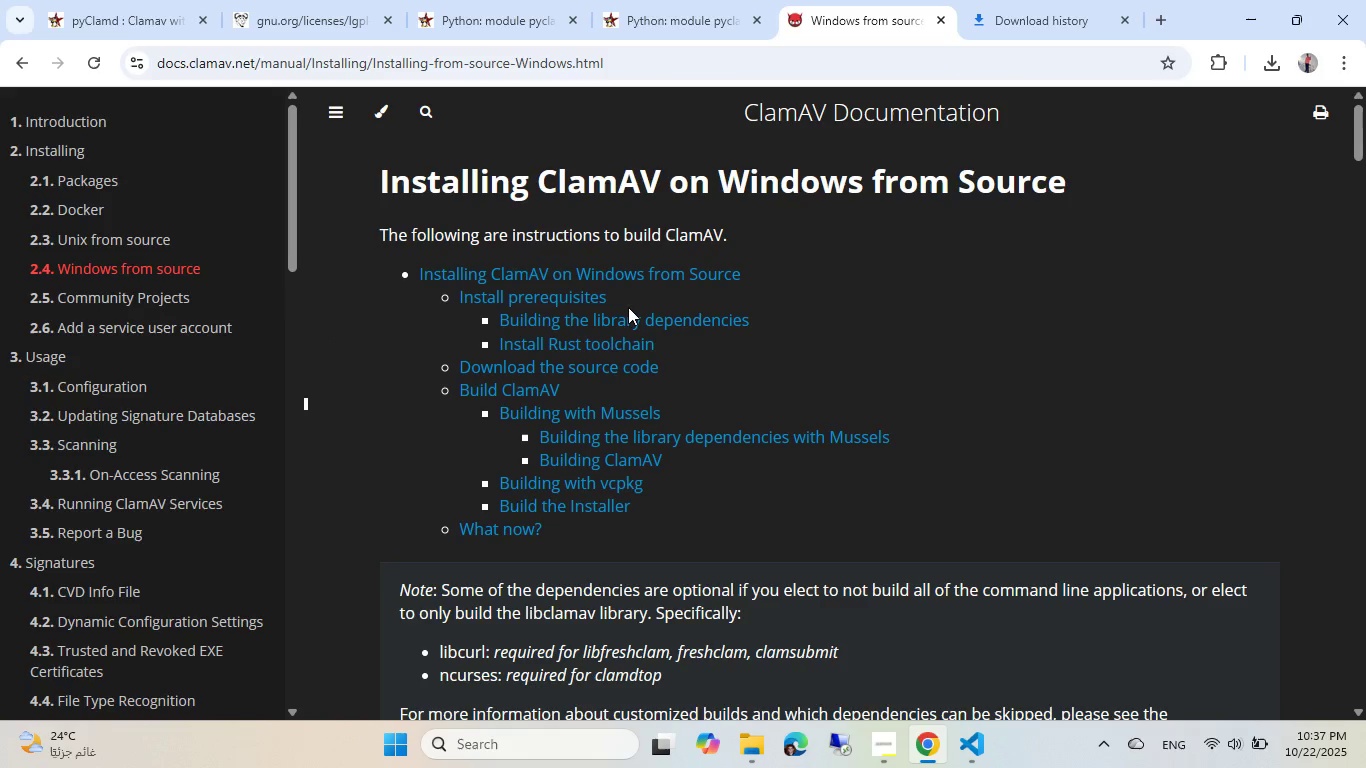 
scroll: coordinate [629, 275], scroll_direction: down, amount: 3.0
 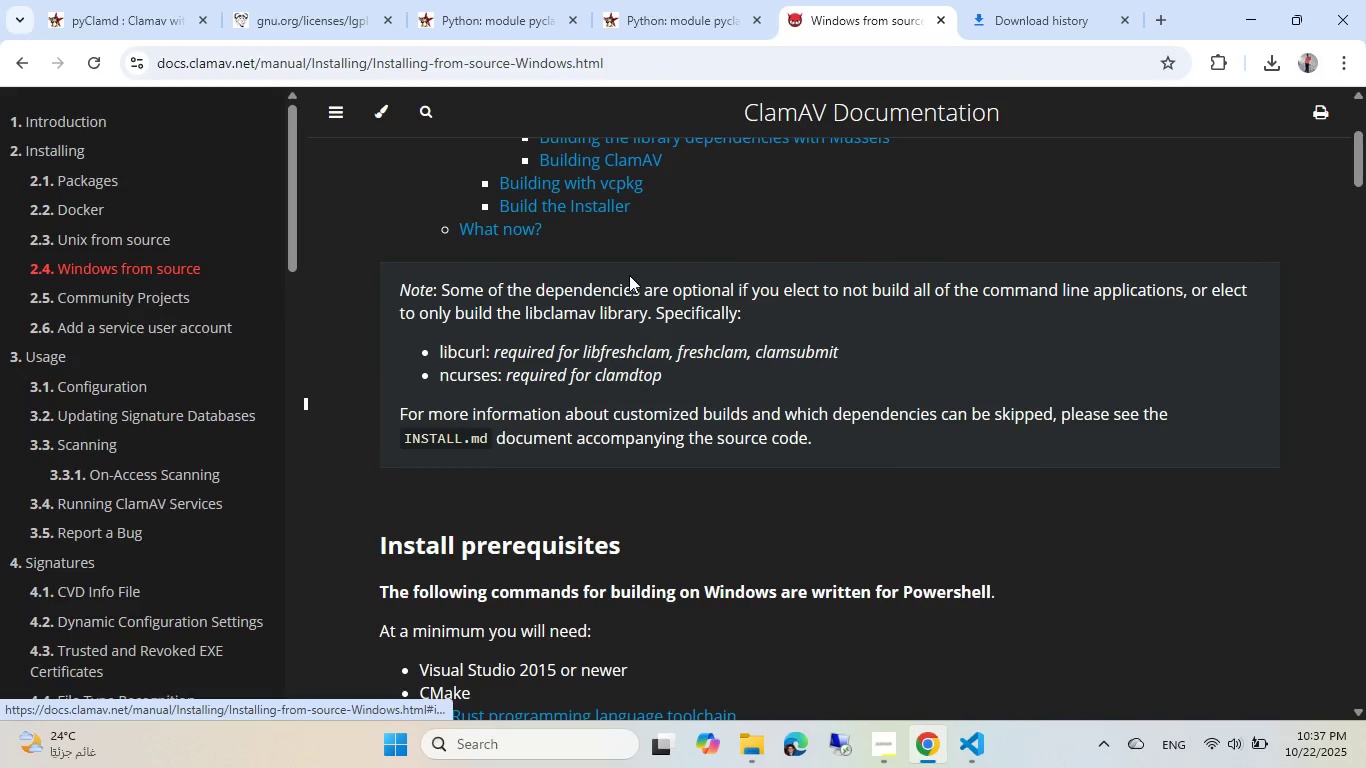 
scroll: coordinate [629, 275], scroll_direction: up, amount: 5.0
 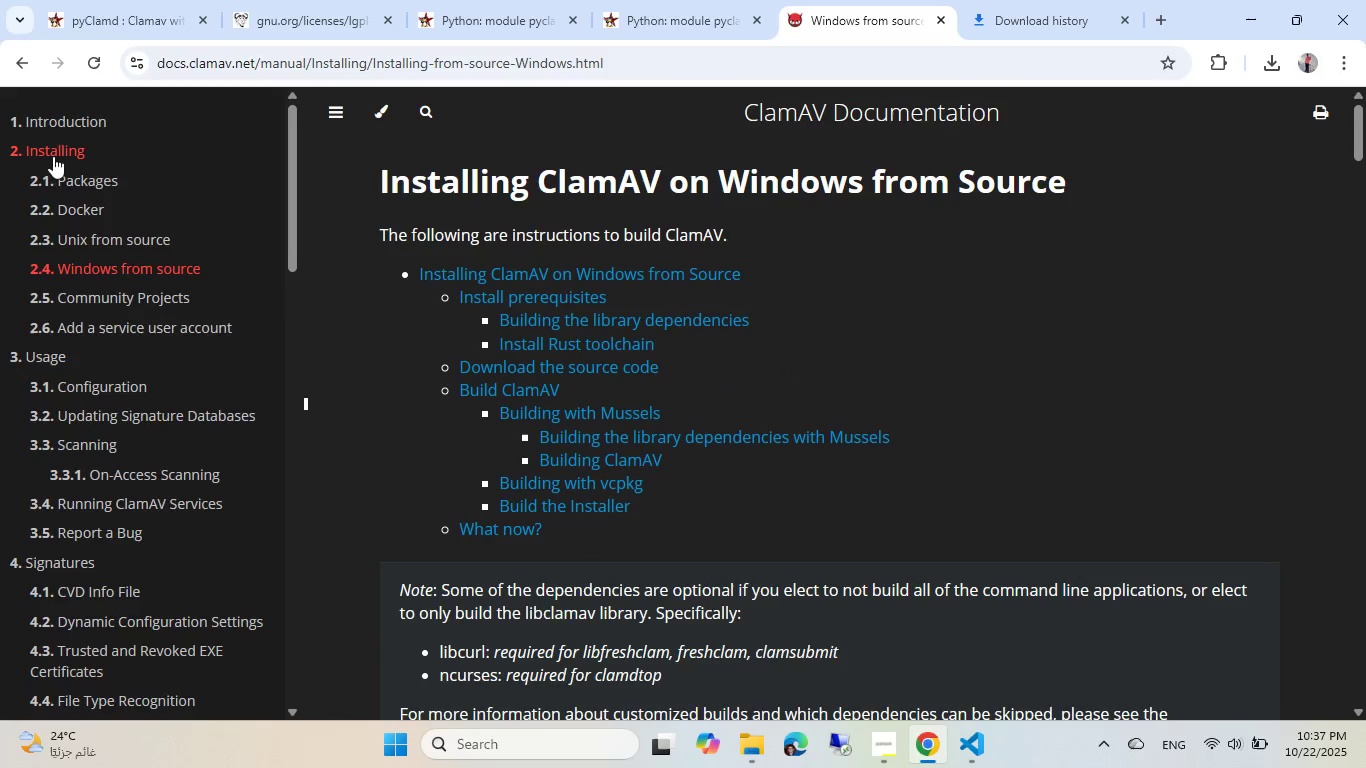 
left_click([81, 178])
 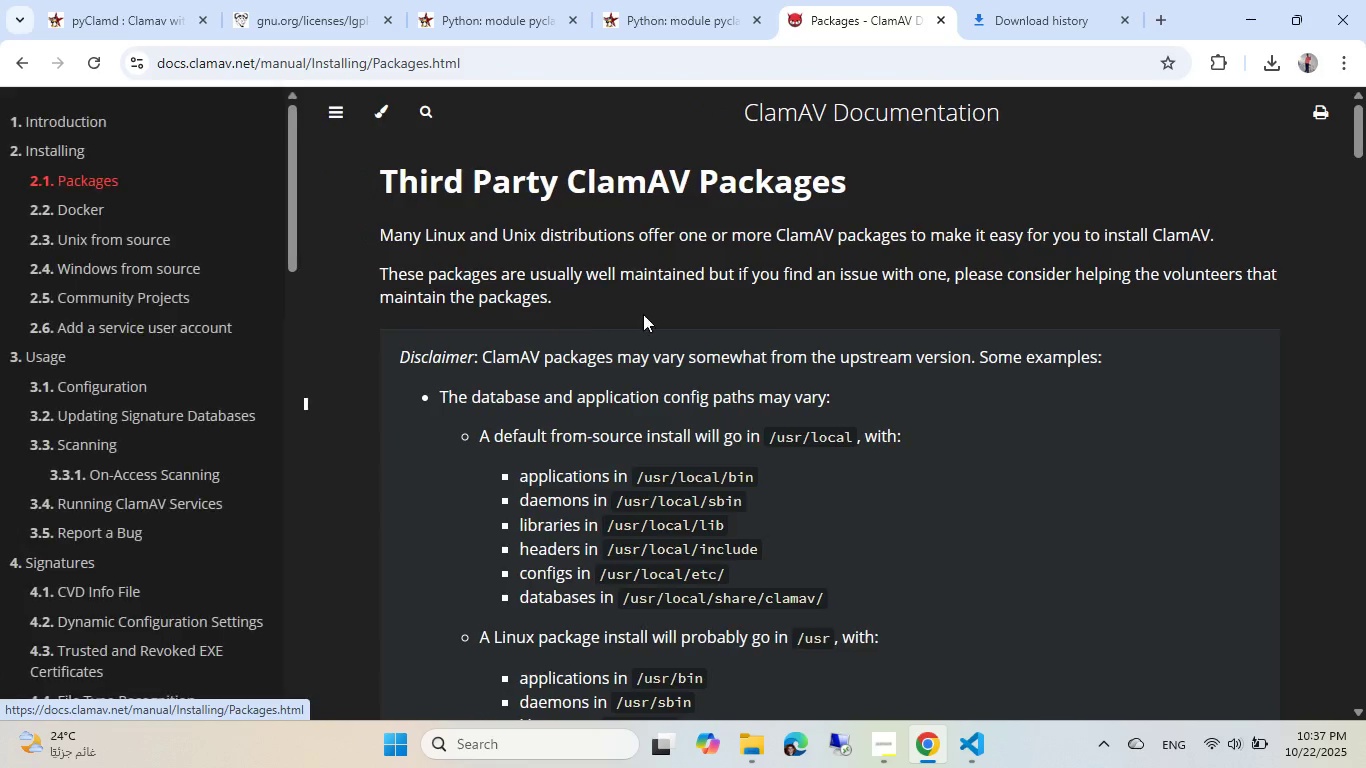 
scroll: coordinate [643, 314], scroll_direction: up, amount: 1.0
 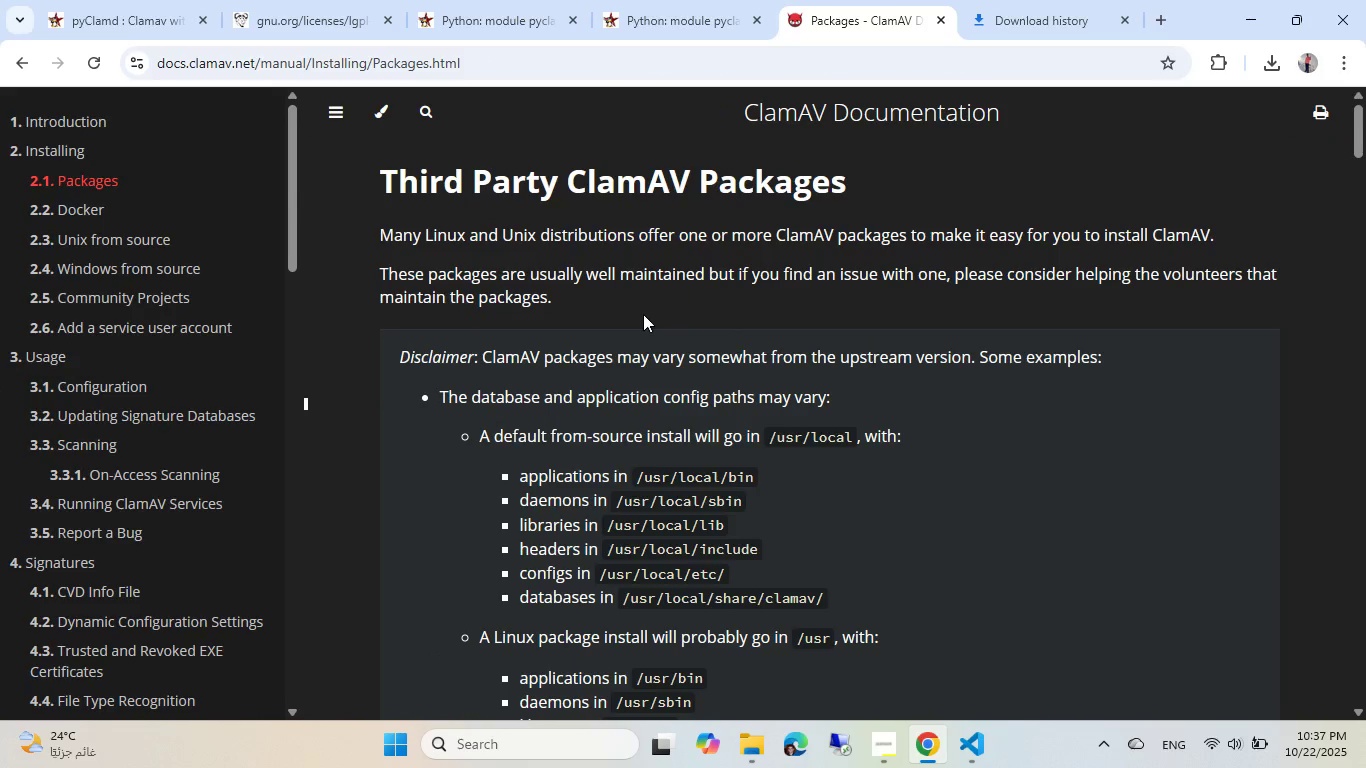 
scroll: coordinate [643, 314], scroll_direction: down, amount: 2.0
 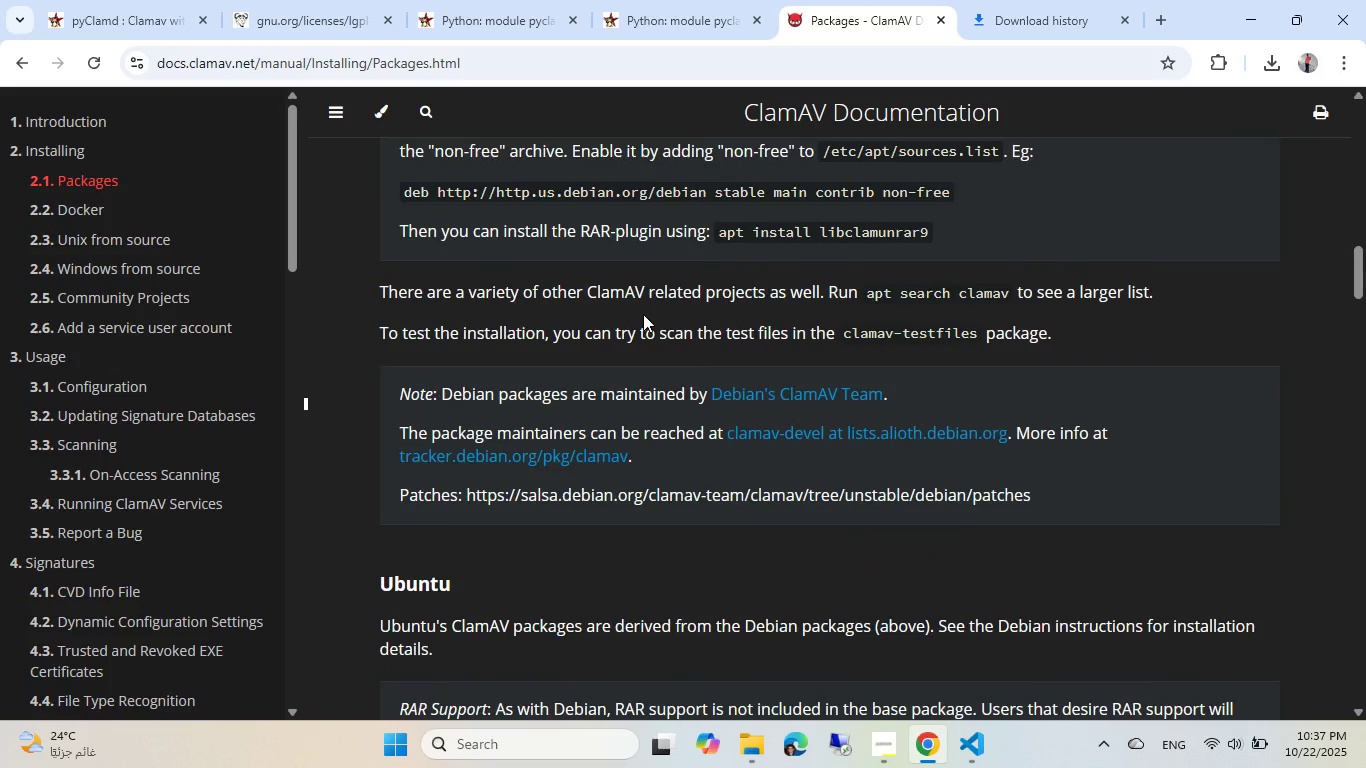 
key(Control+ControlLeft)
 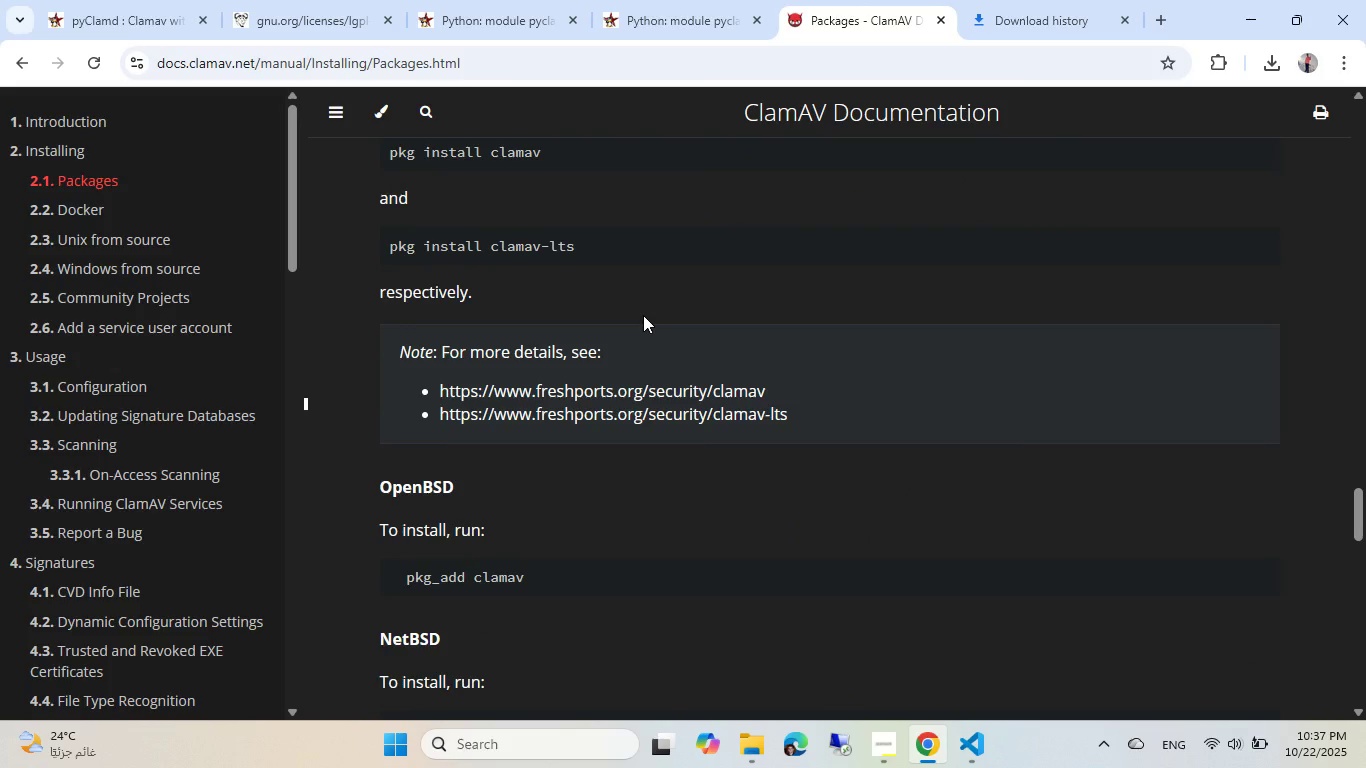 
key(Control+ControlLeft)
 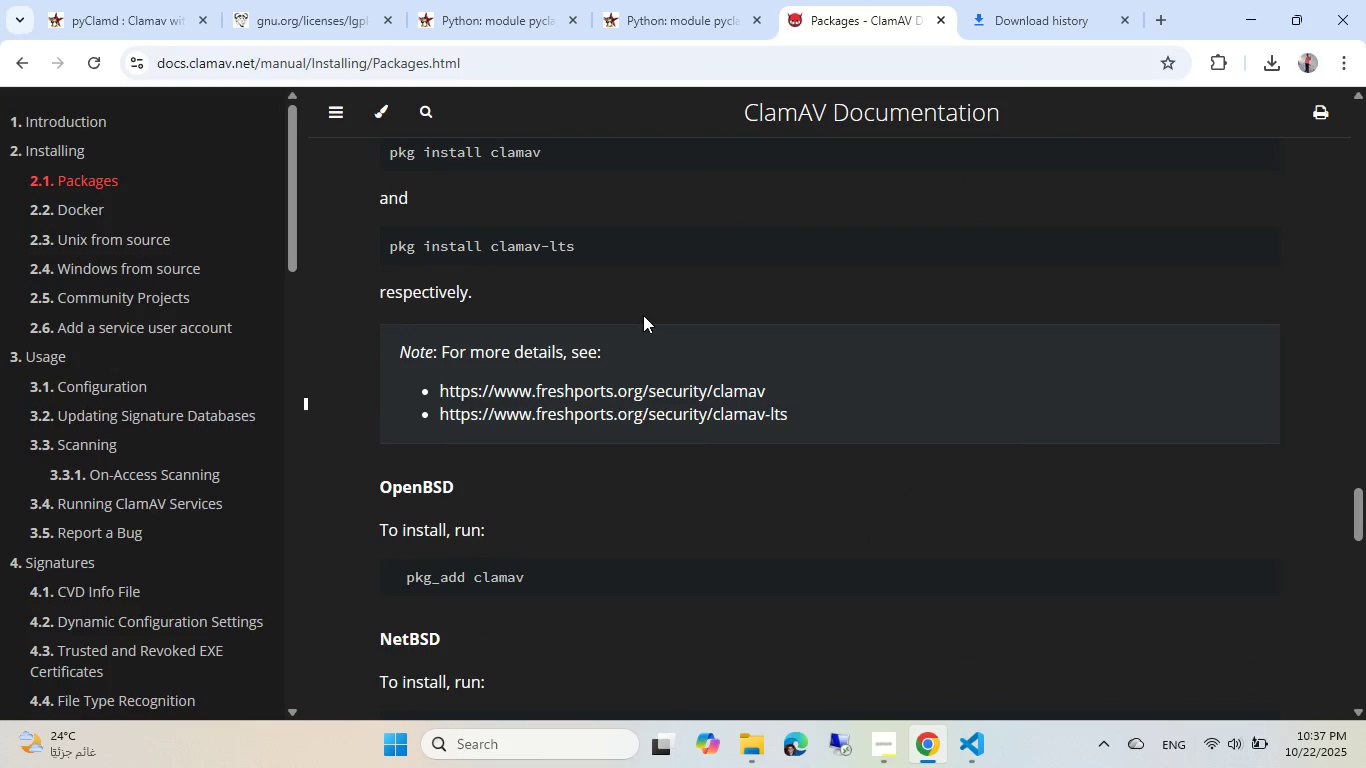 
key(Control+ControlLeft)
 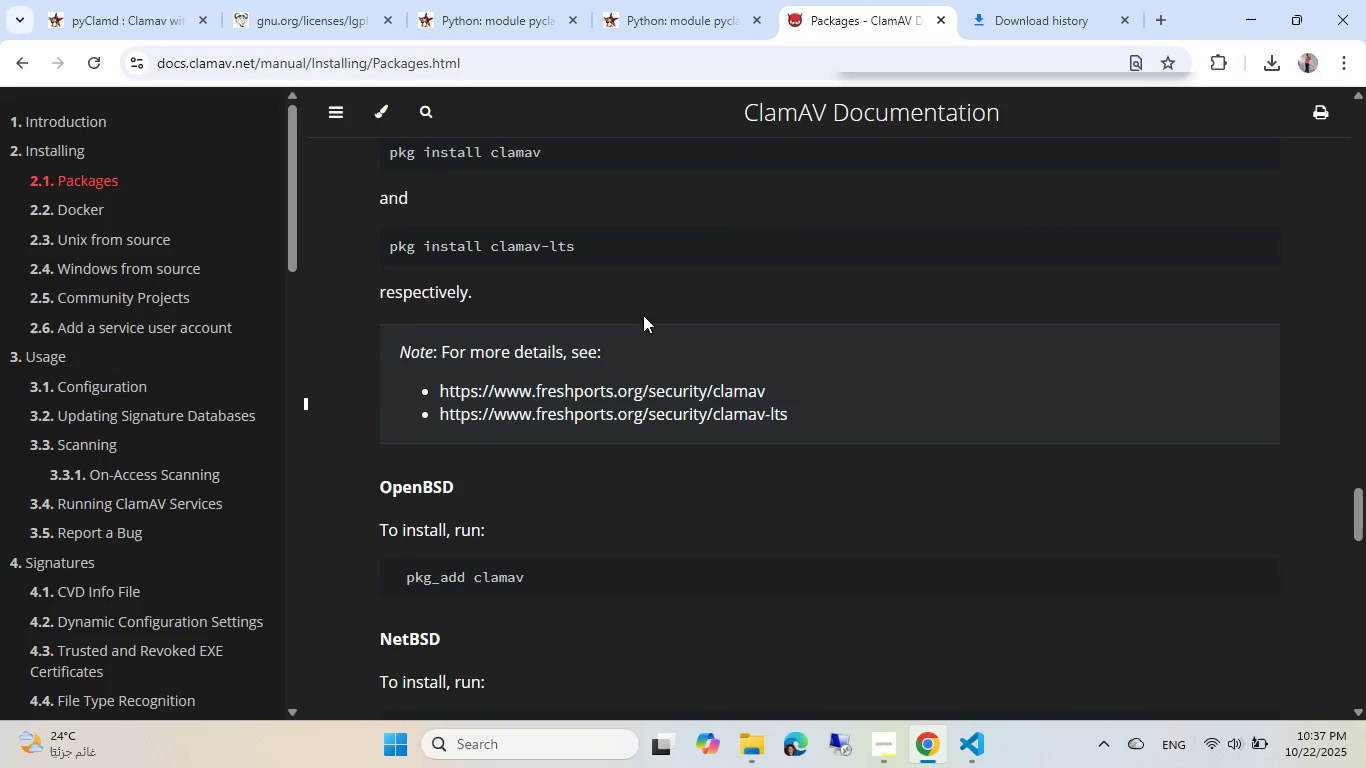 
key(Control+F)
 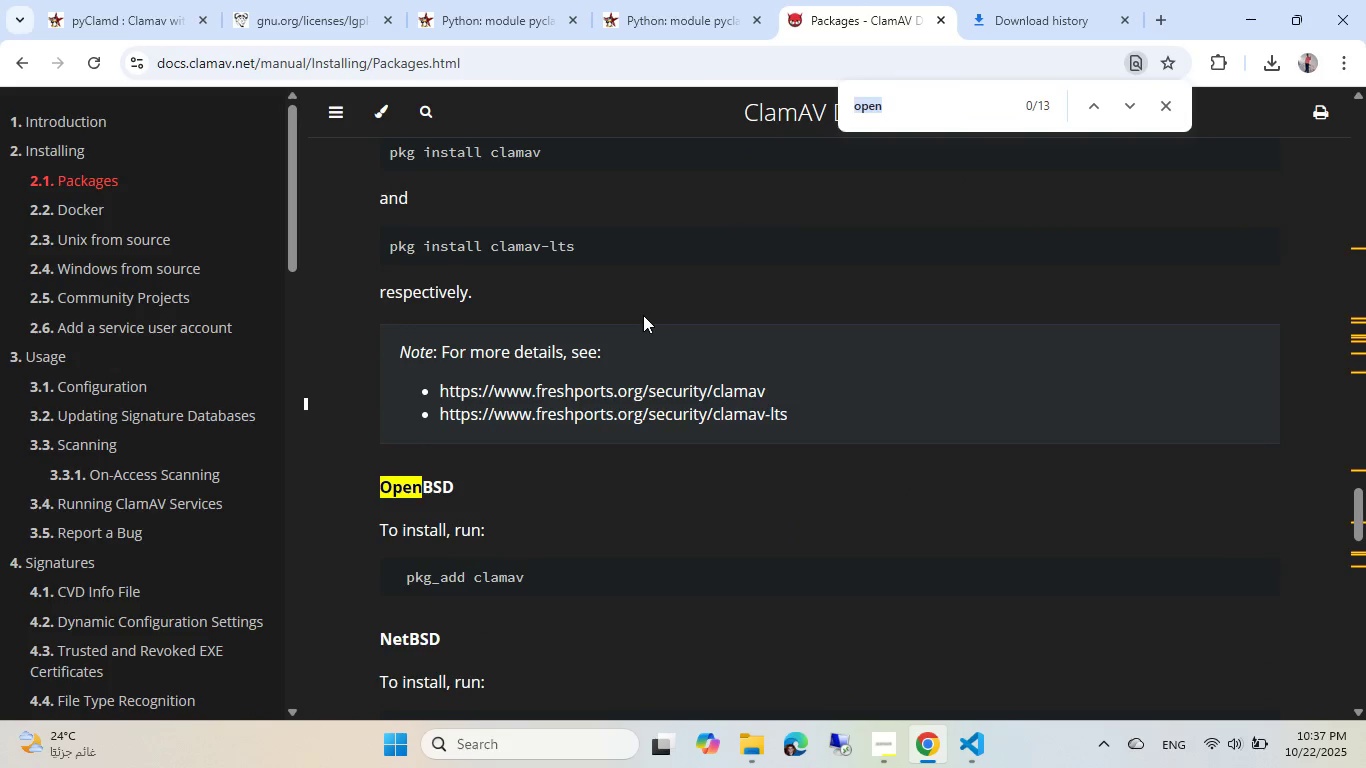 
type(windows)
key(NumpadEnter)
 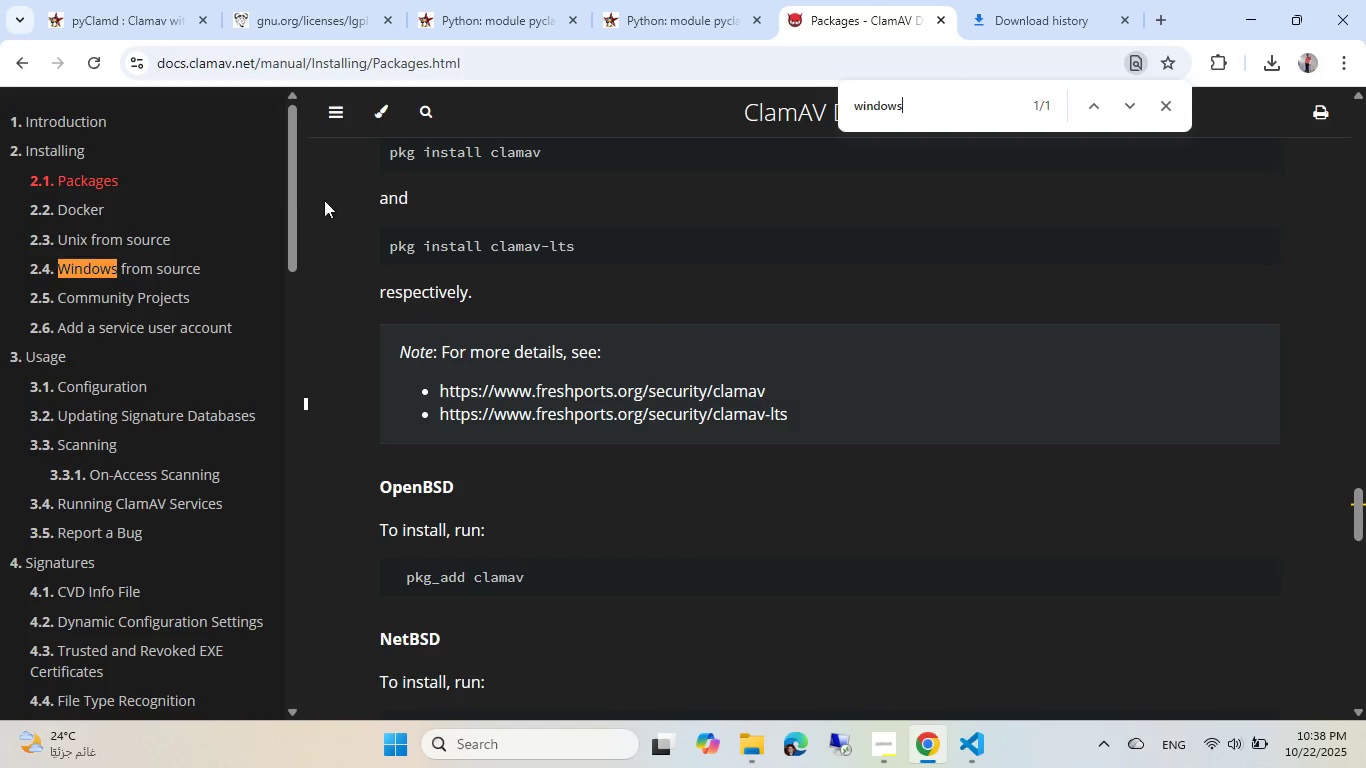 
left_click([136, 263])
 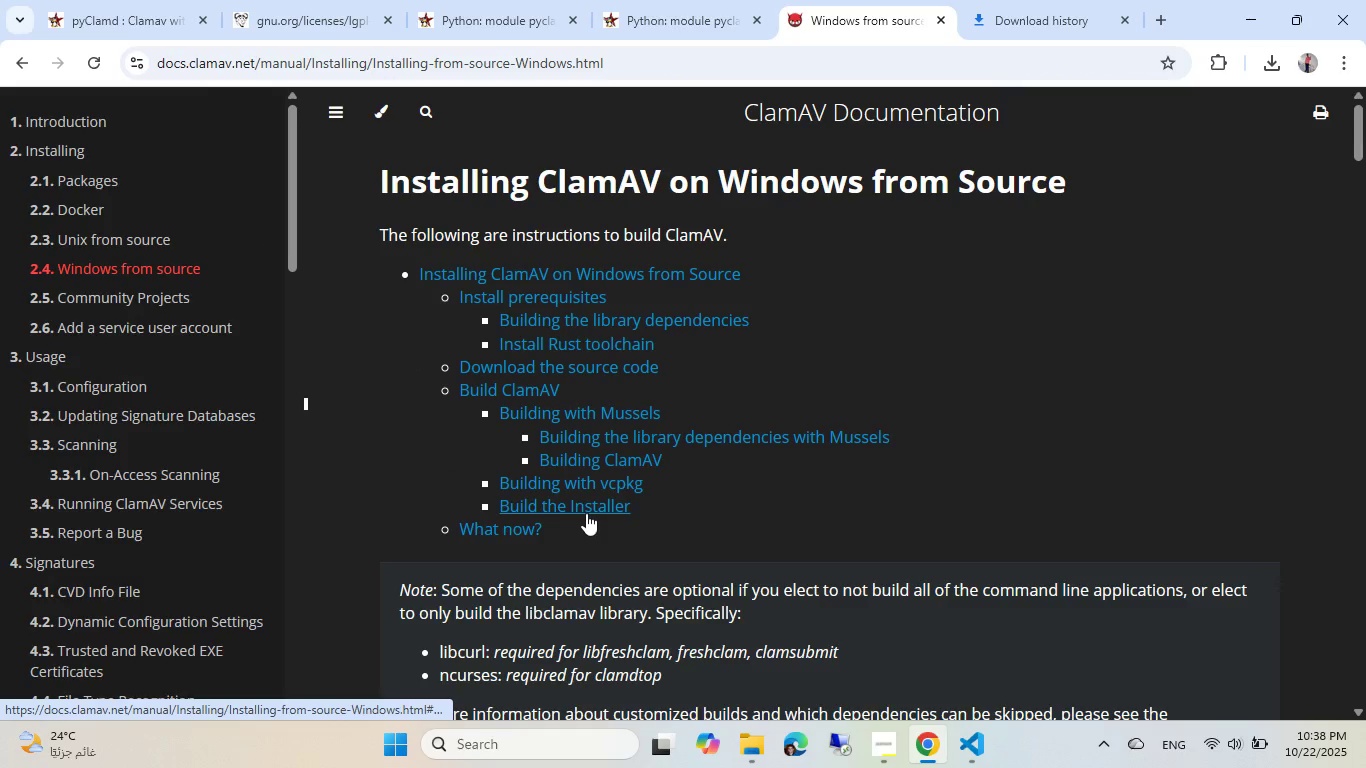 
wait(7.99)
 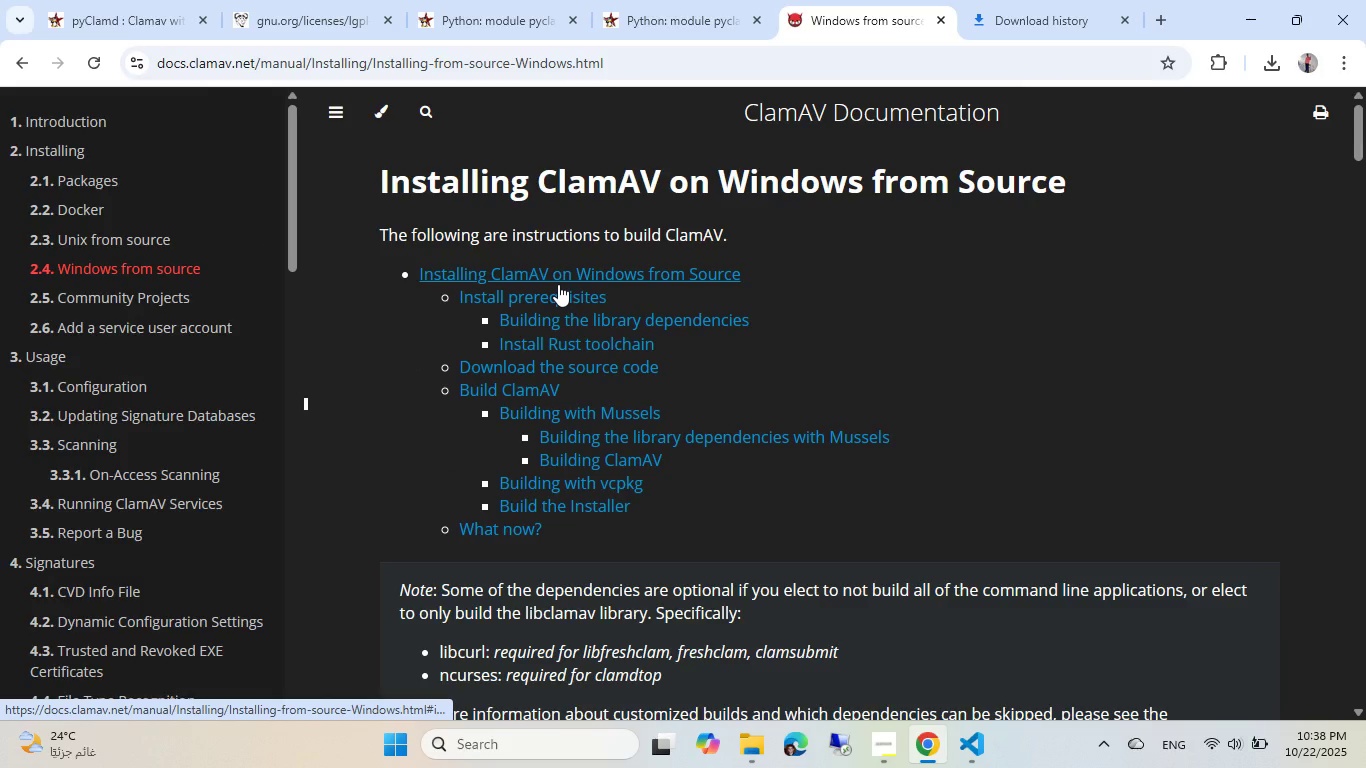 
left_click([559, 507])
 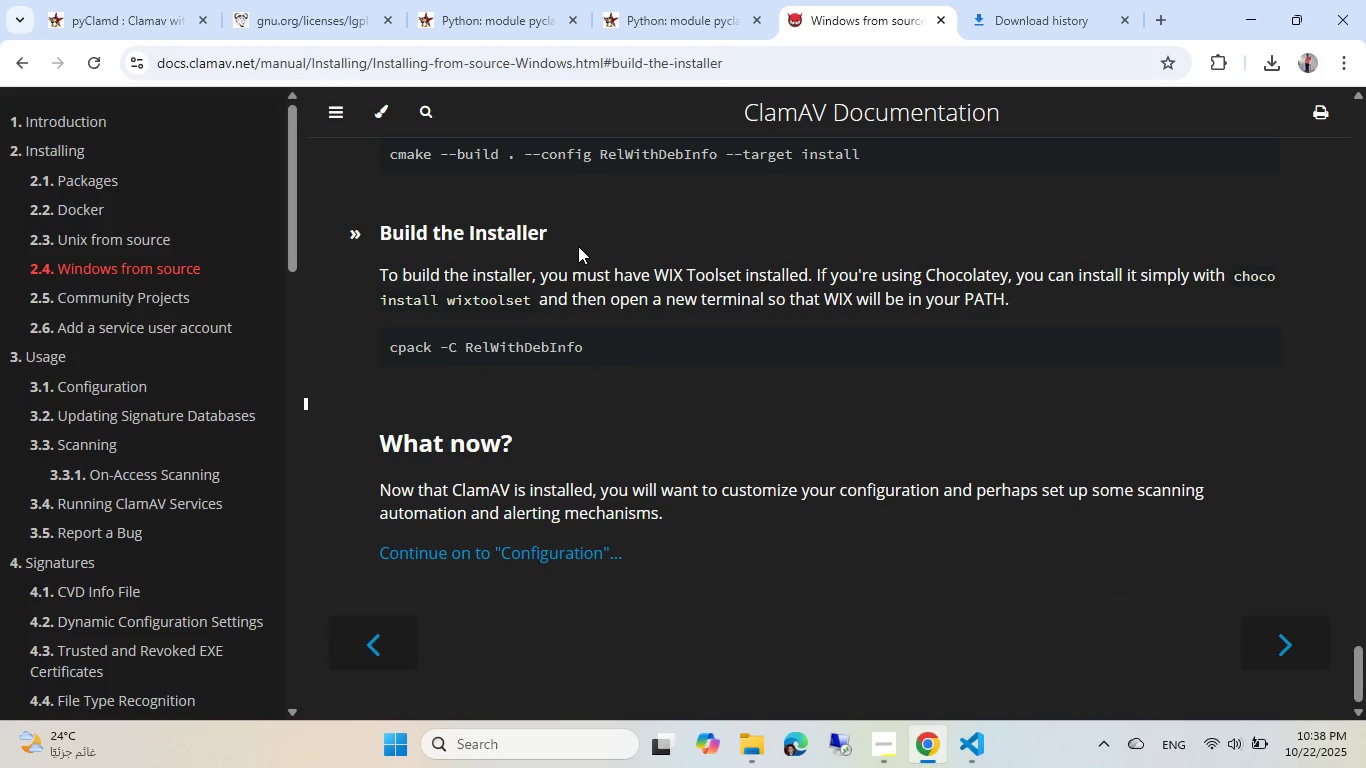 
scroll: coordinate [578, 246], scroll_direction: down, amount: 3.0
 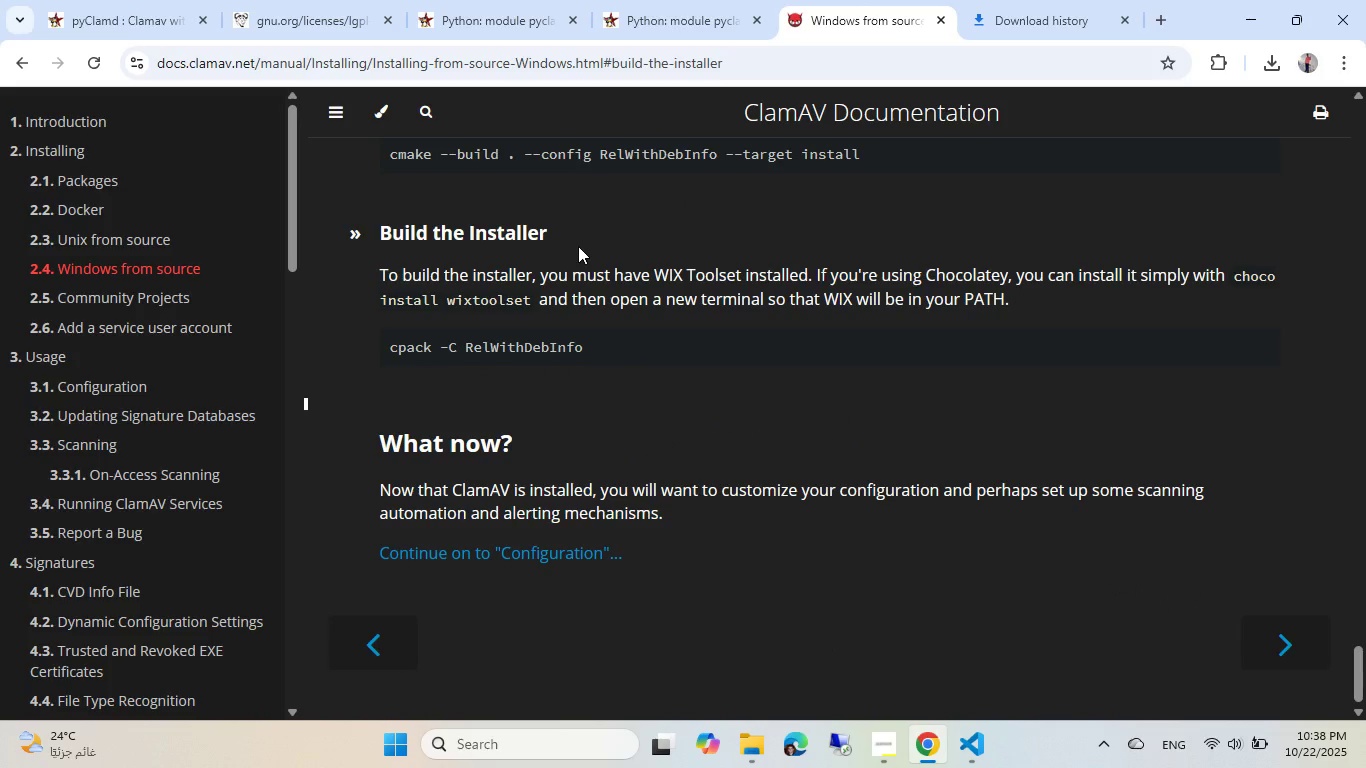 
mouse_move([712, 72])
 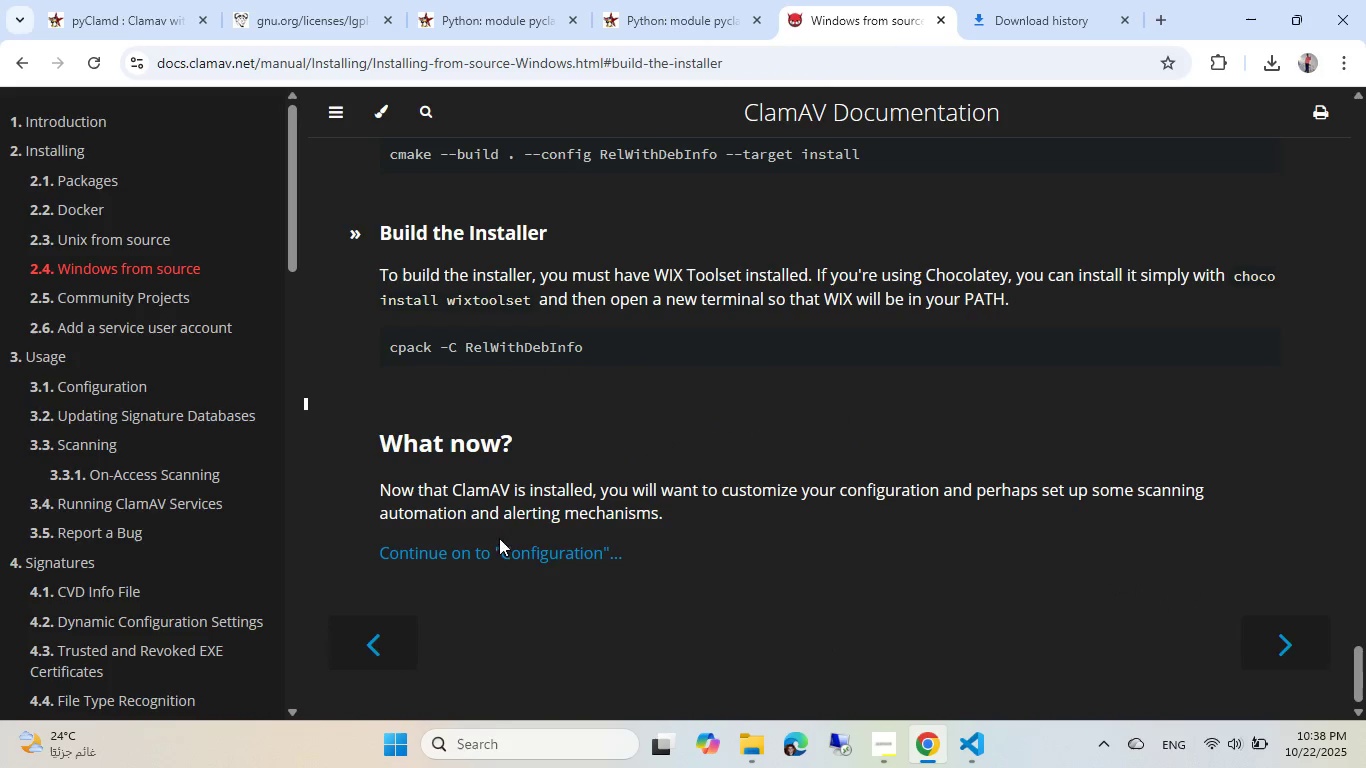 
left_click([503, 557])
 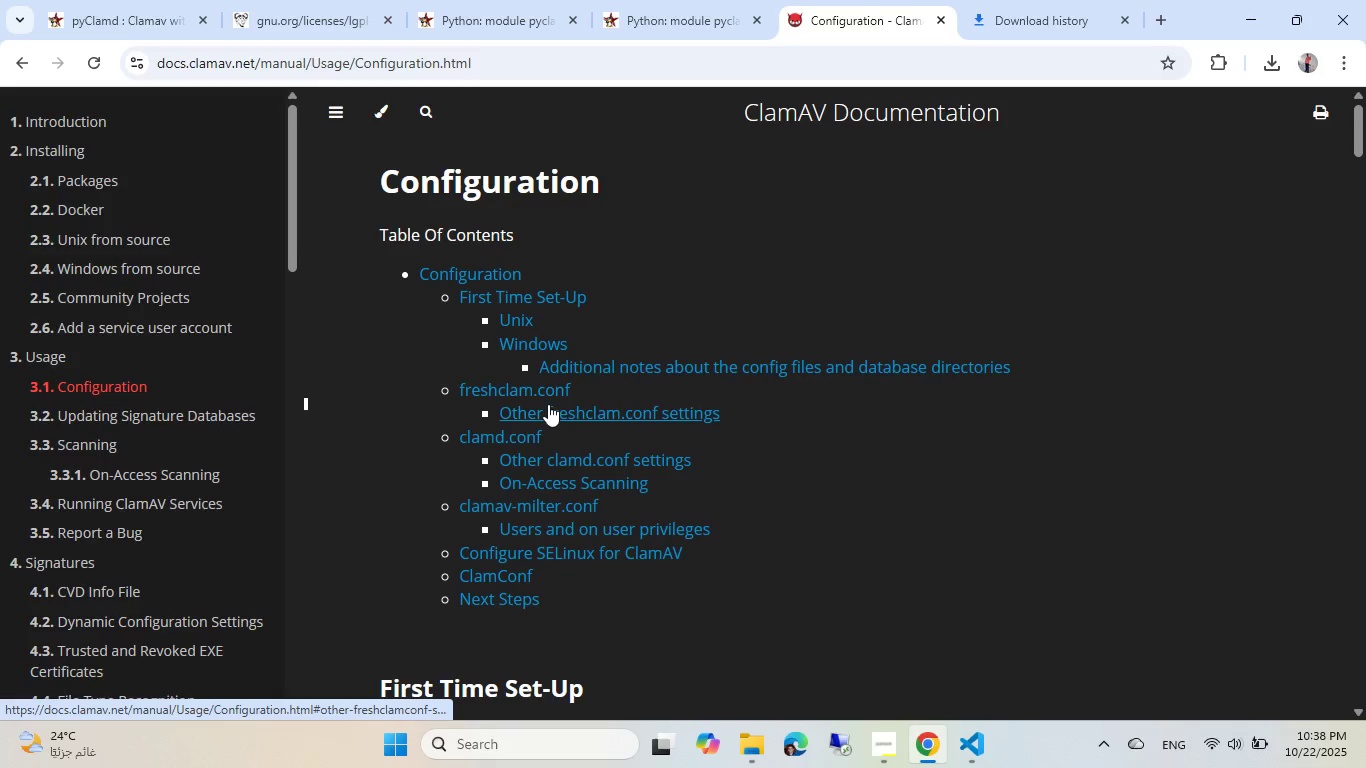 
scroll: coordinate [548, 404], scroll_direction: down, amount: 12.0
 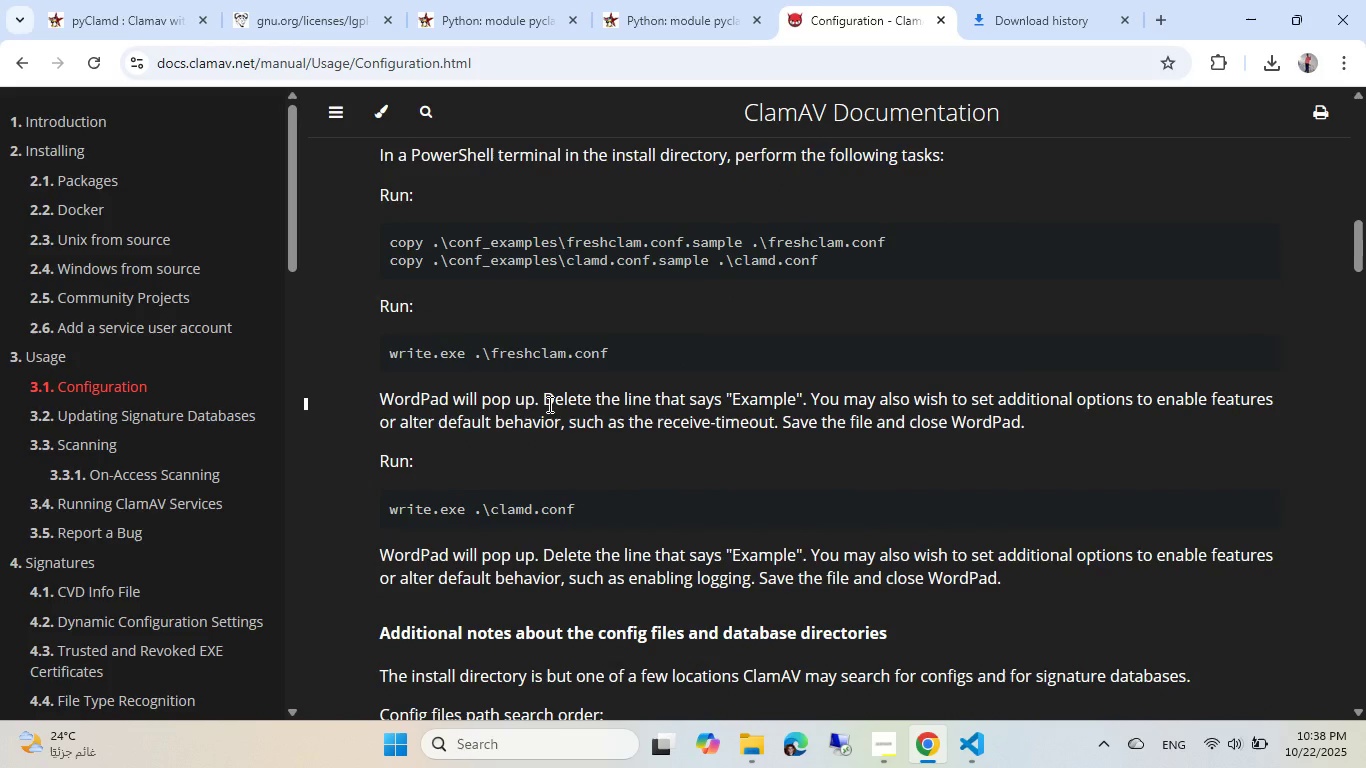 
left_click([691, 0])
 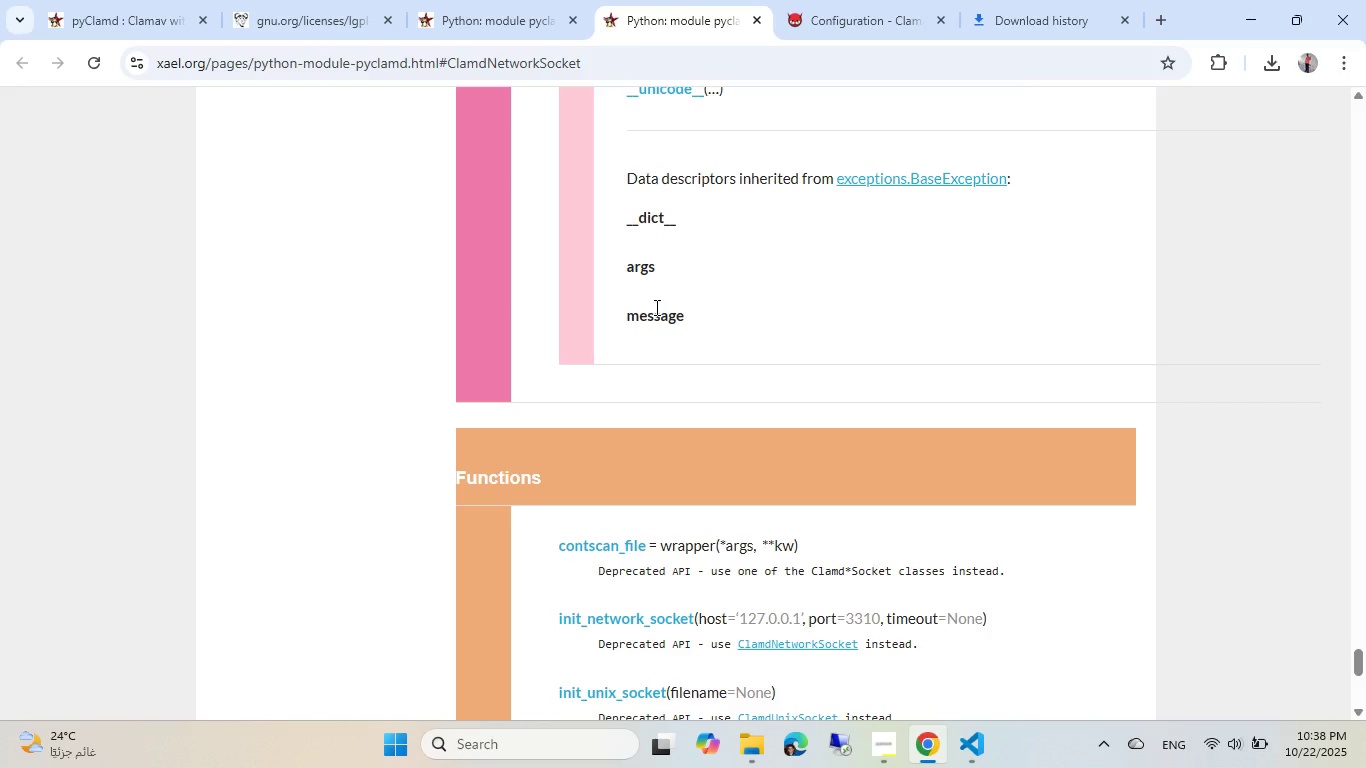 
key(Control+ControlLeft)
 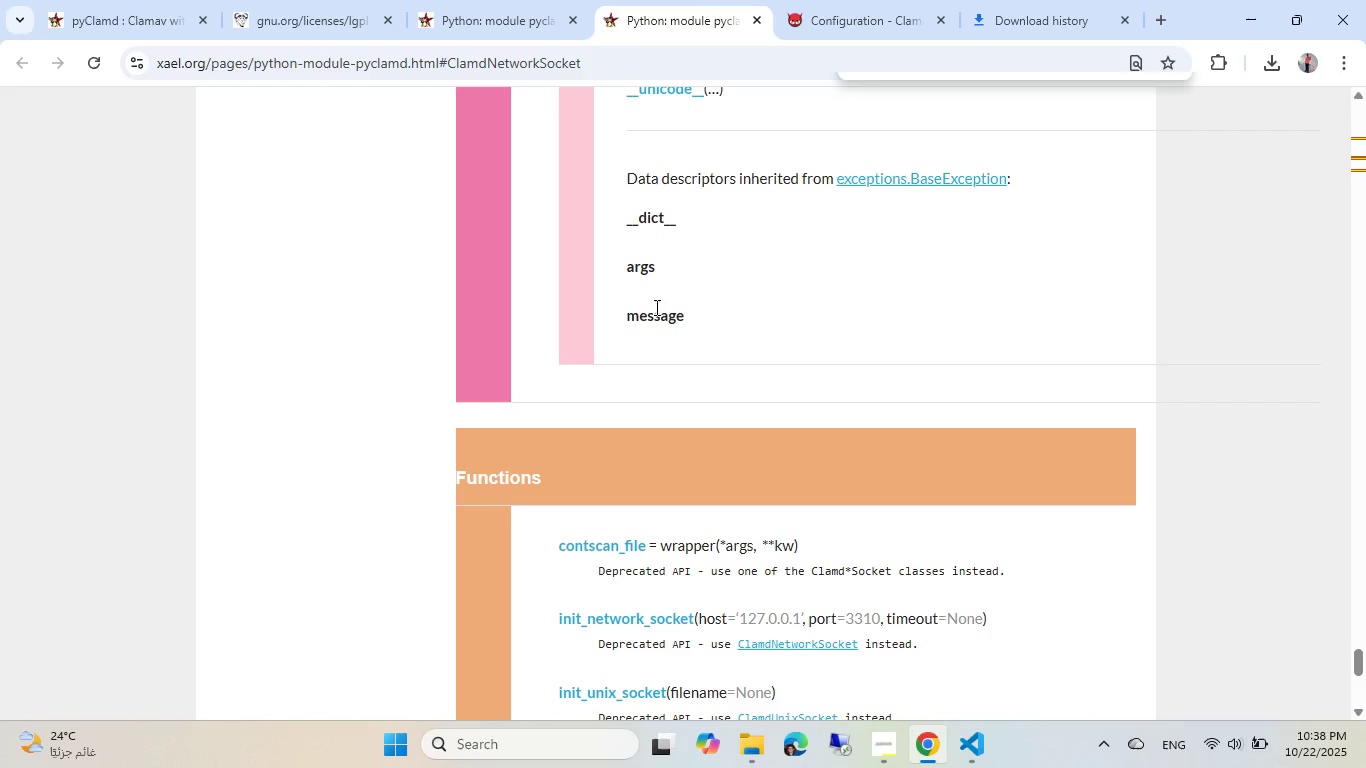 
key(Control+F)
 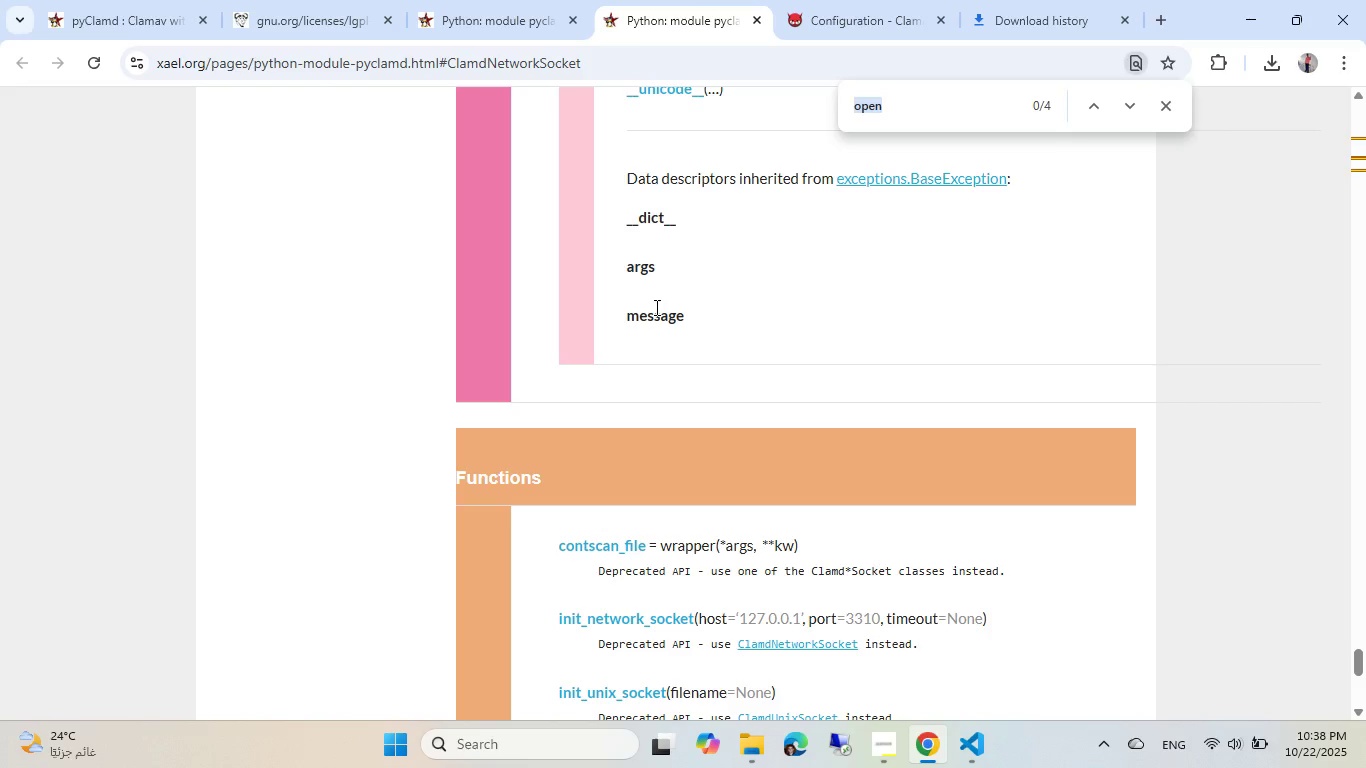 
type(init)
 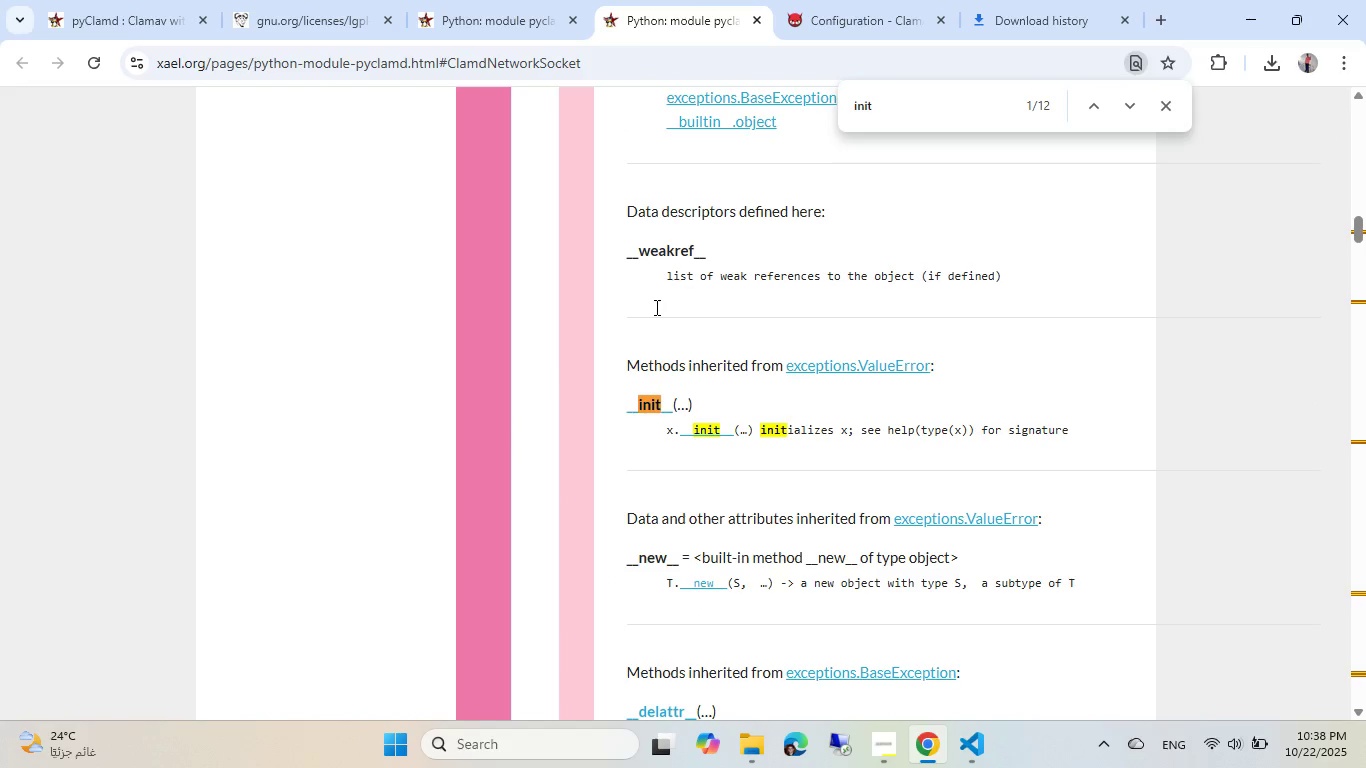 
key(Enter)
 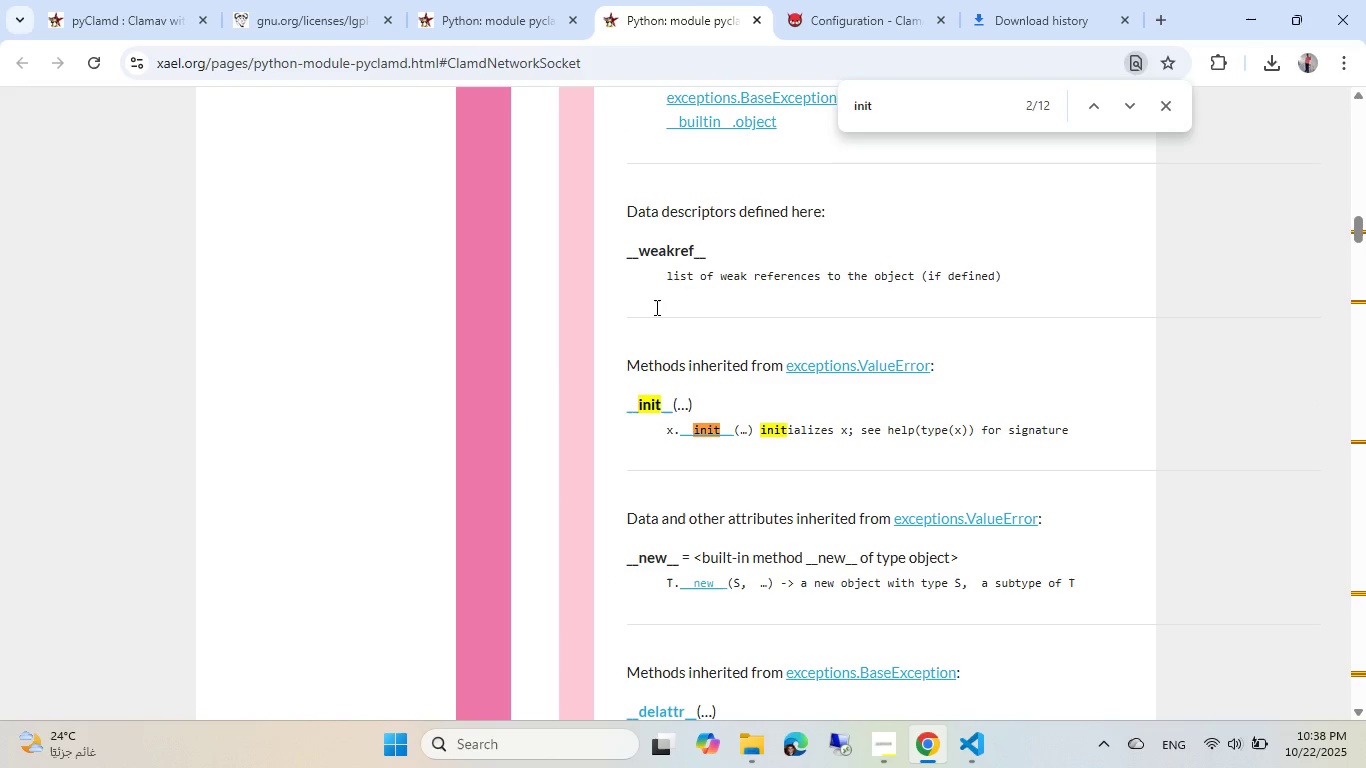 
key(Enter)
 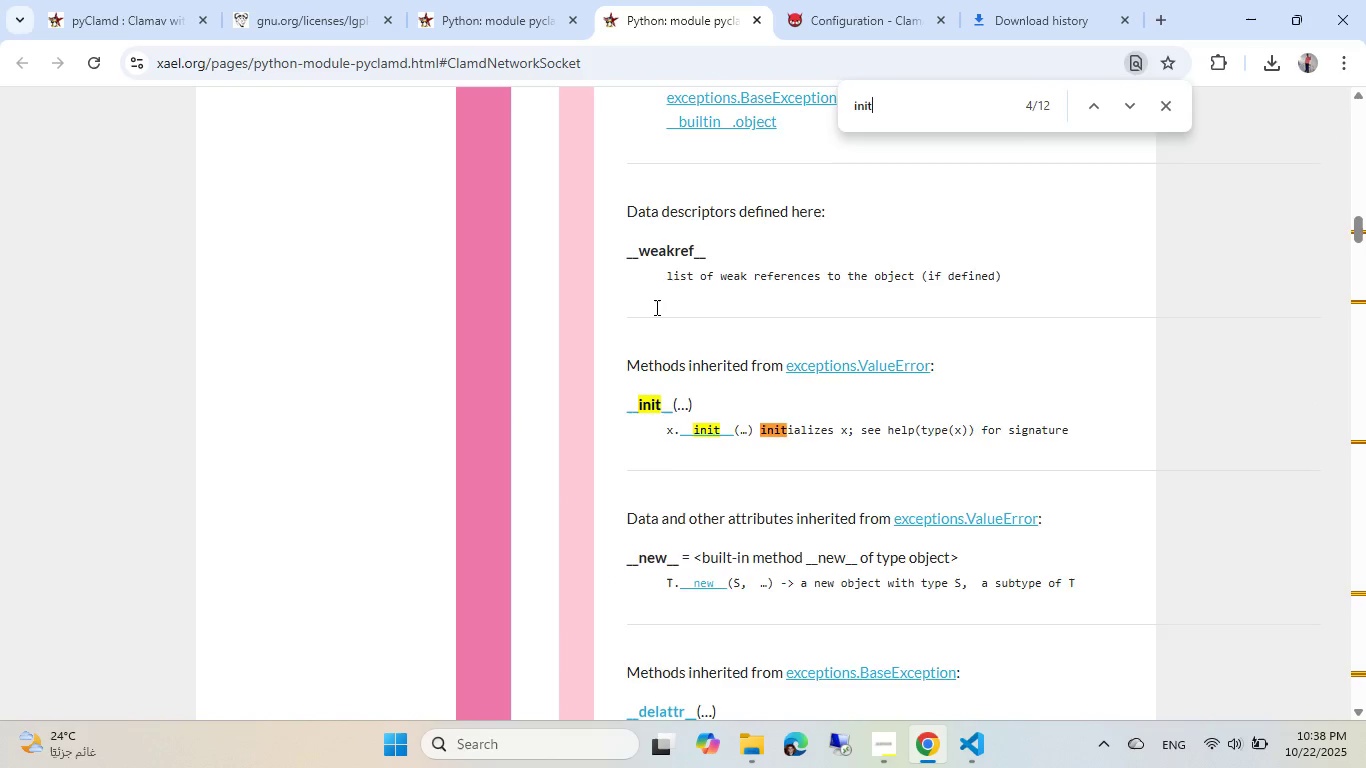 
key(Enter)
 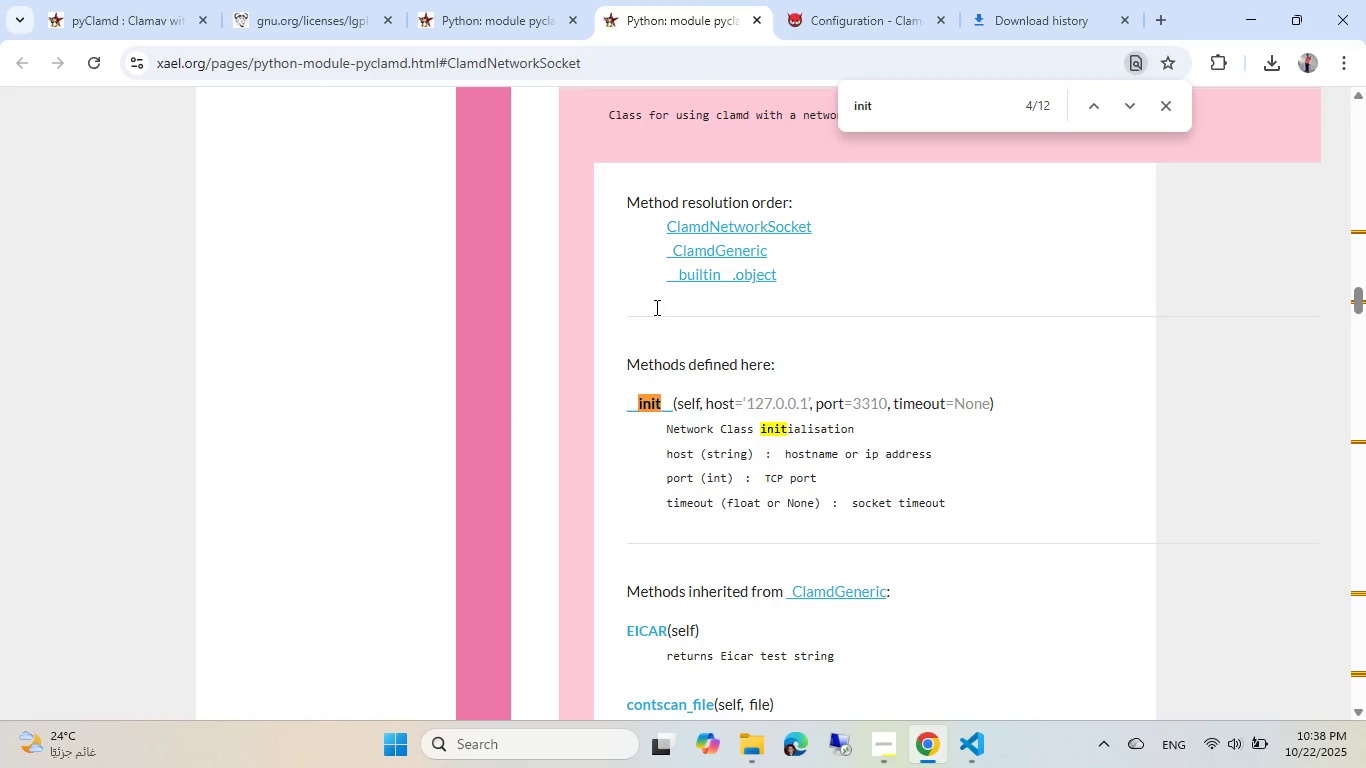 
key(Enter)
 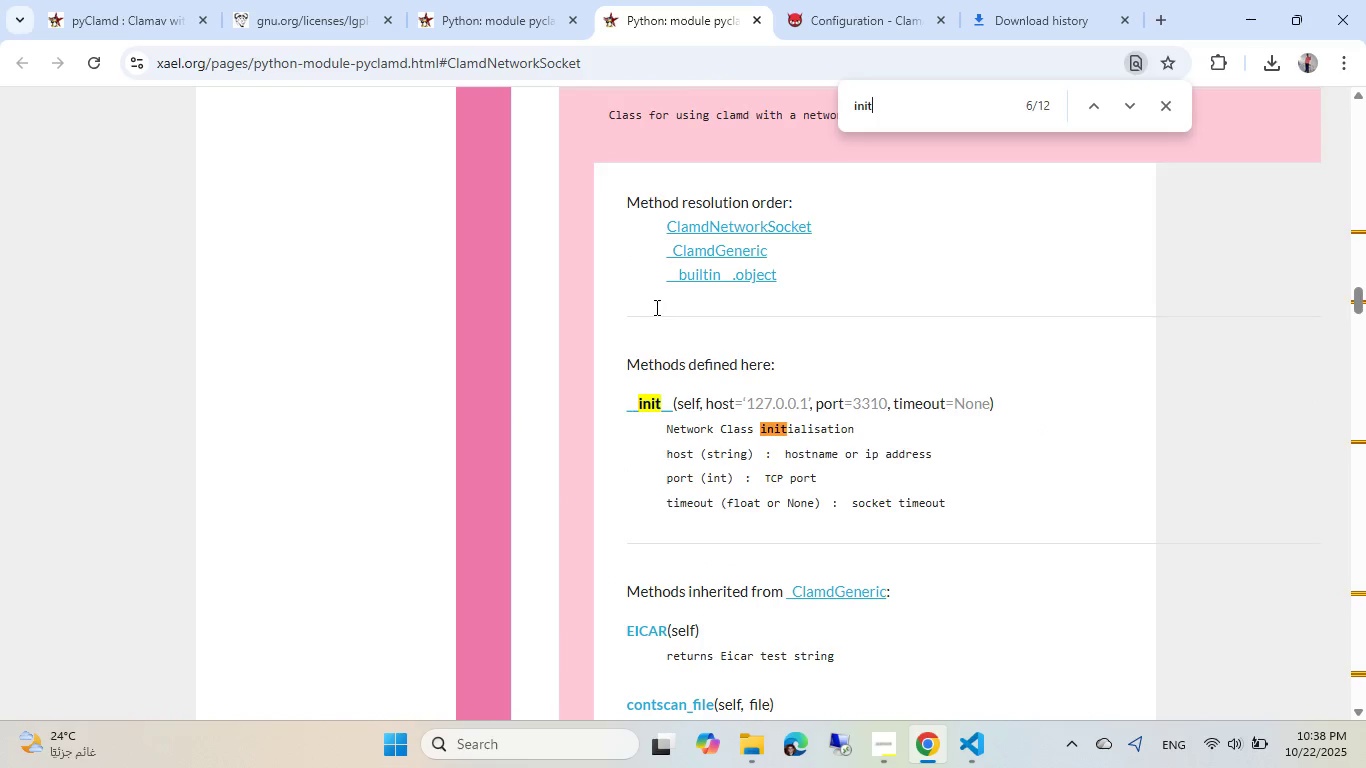 
key(Enter)
 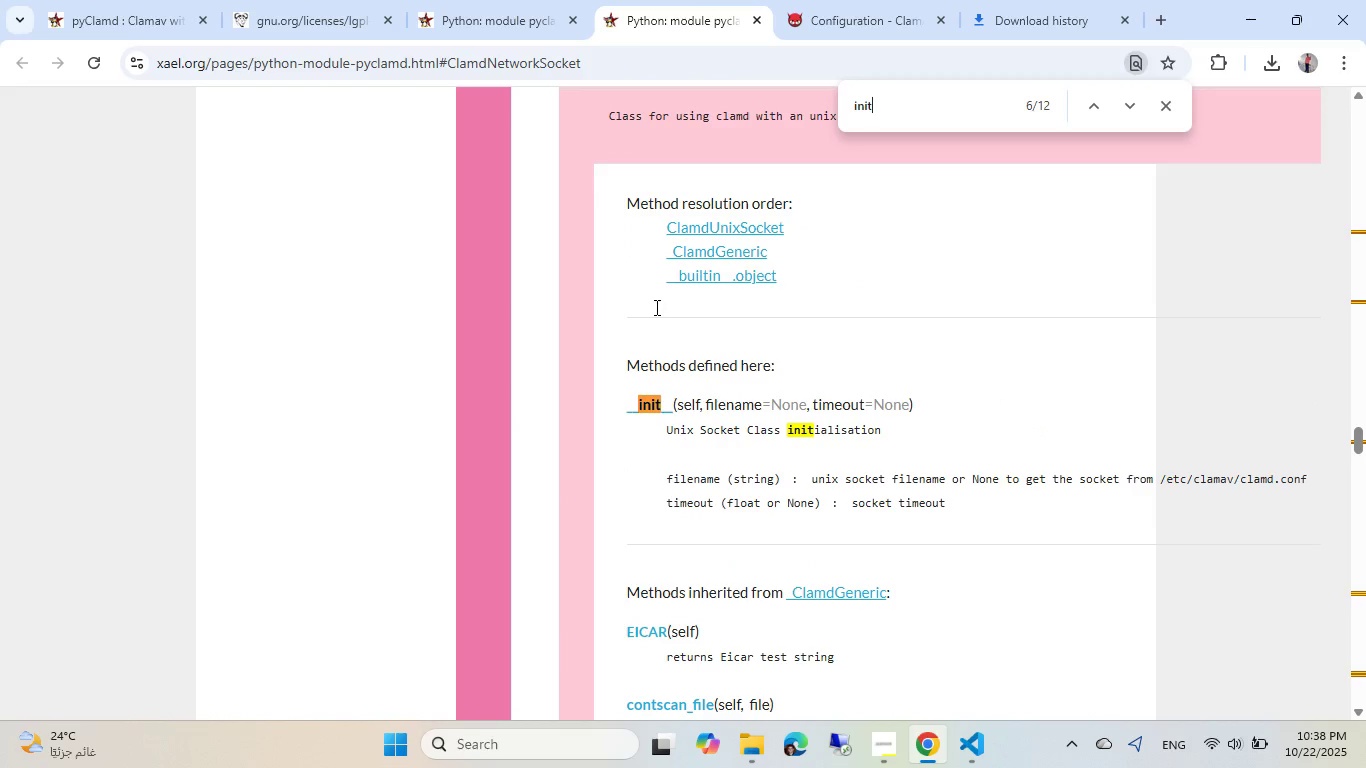 
key(Enter)
 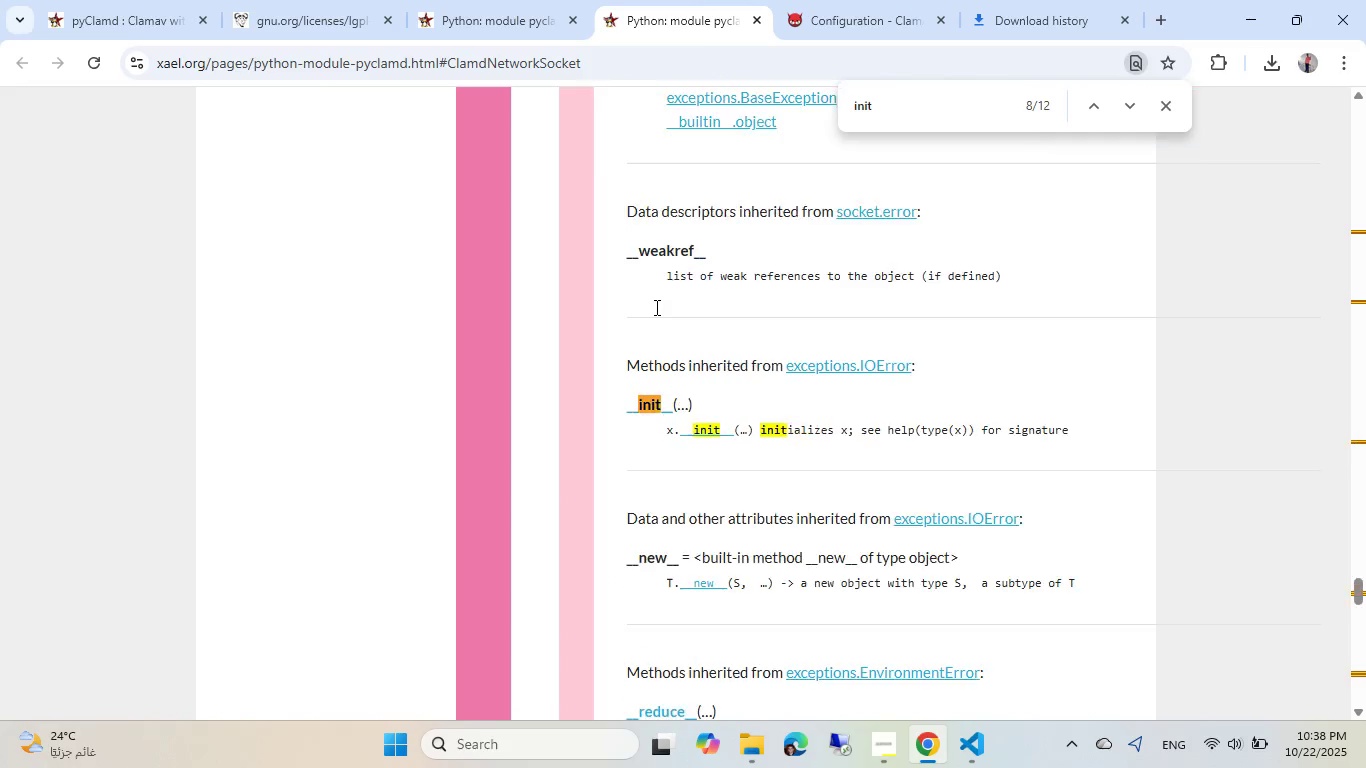 
key(Enter)
 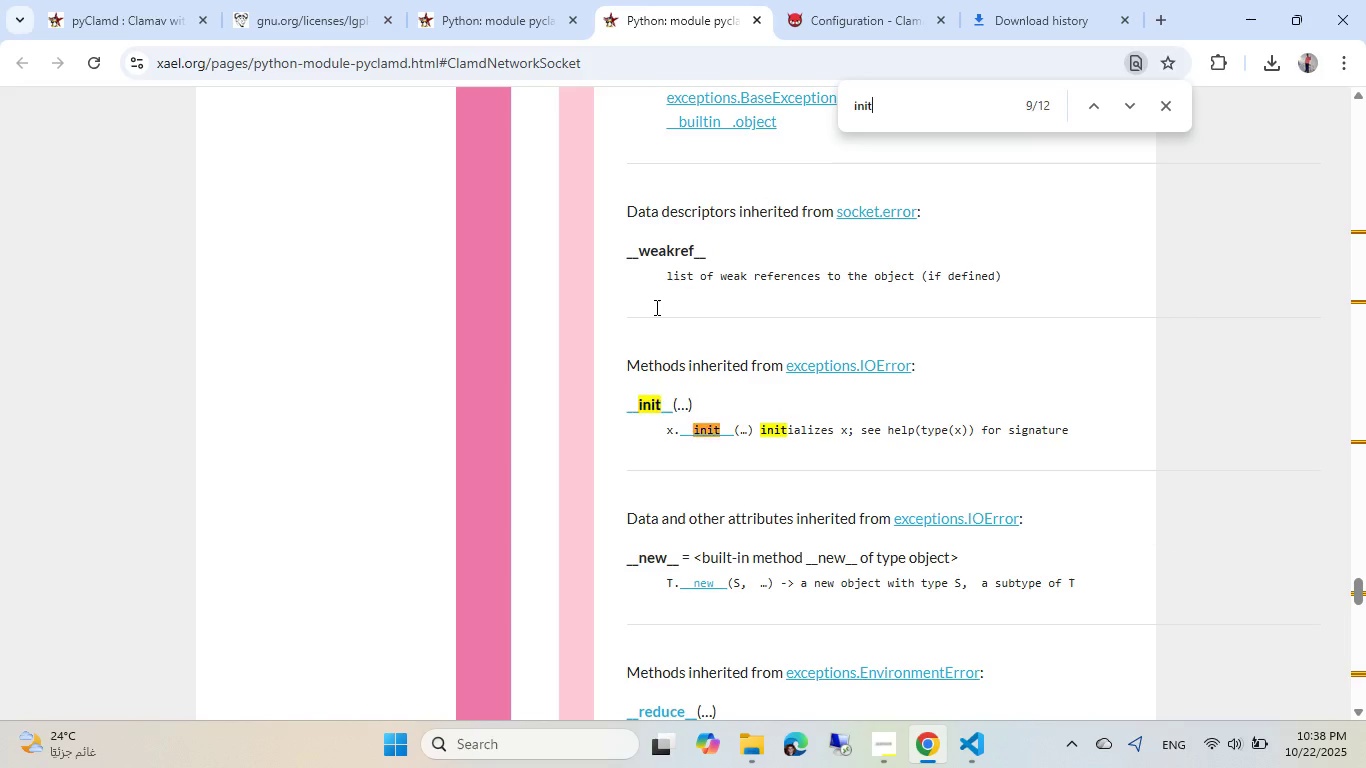 
key(Enter)
 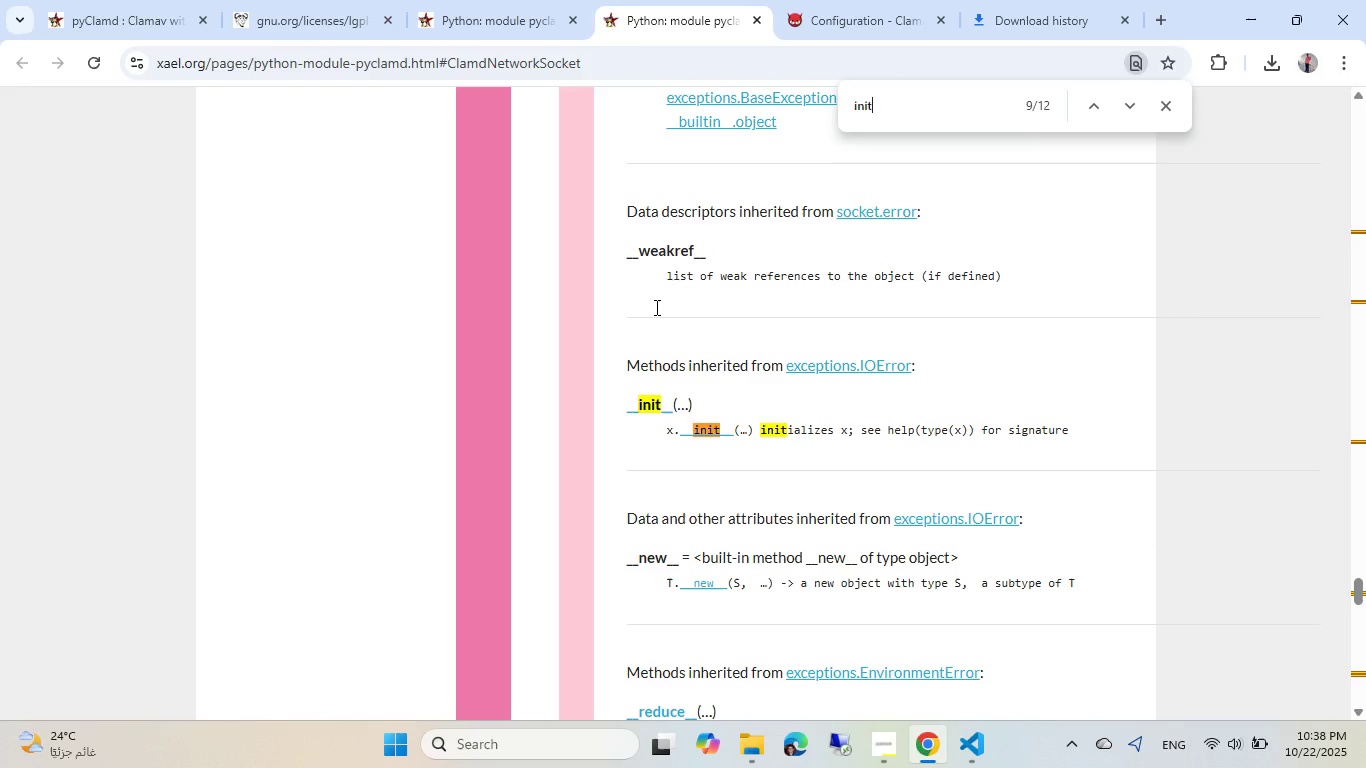 
key(Enter)
 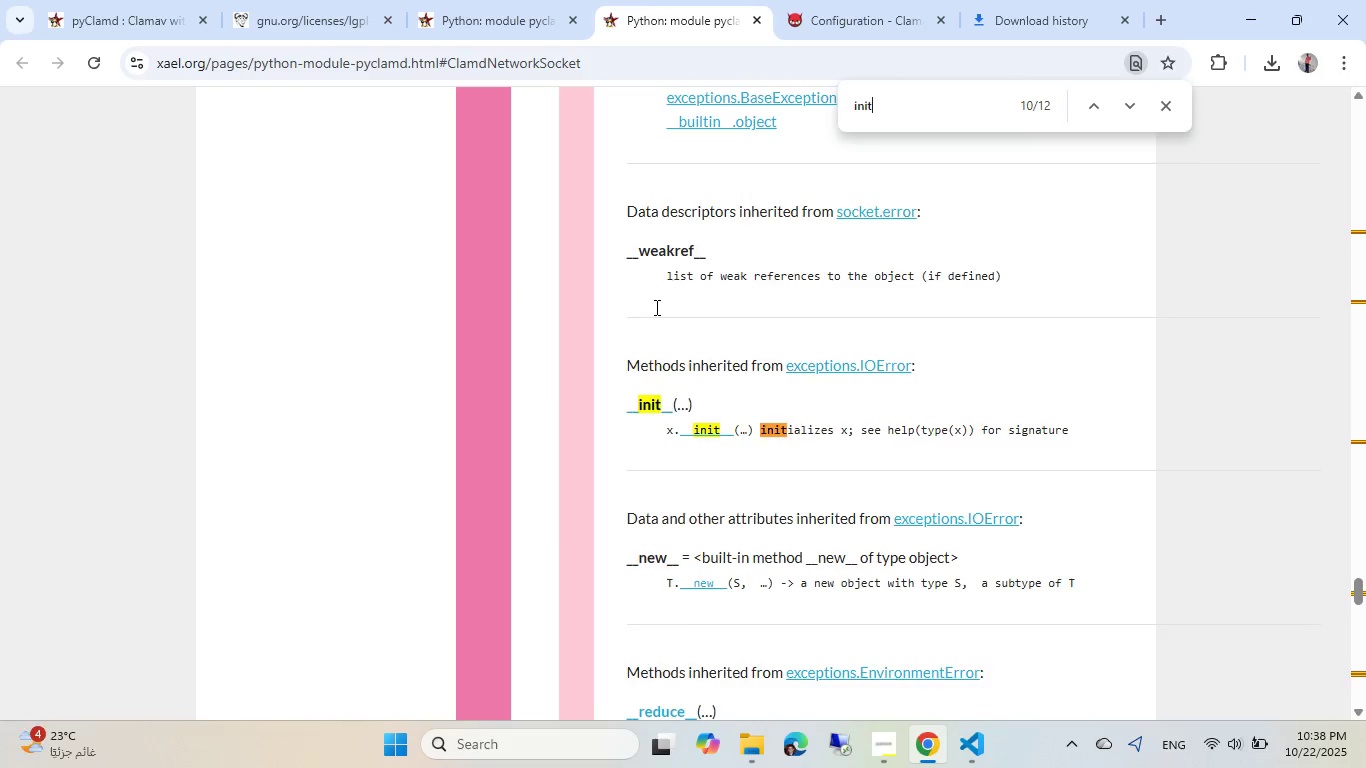 
key(Enter)
 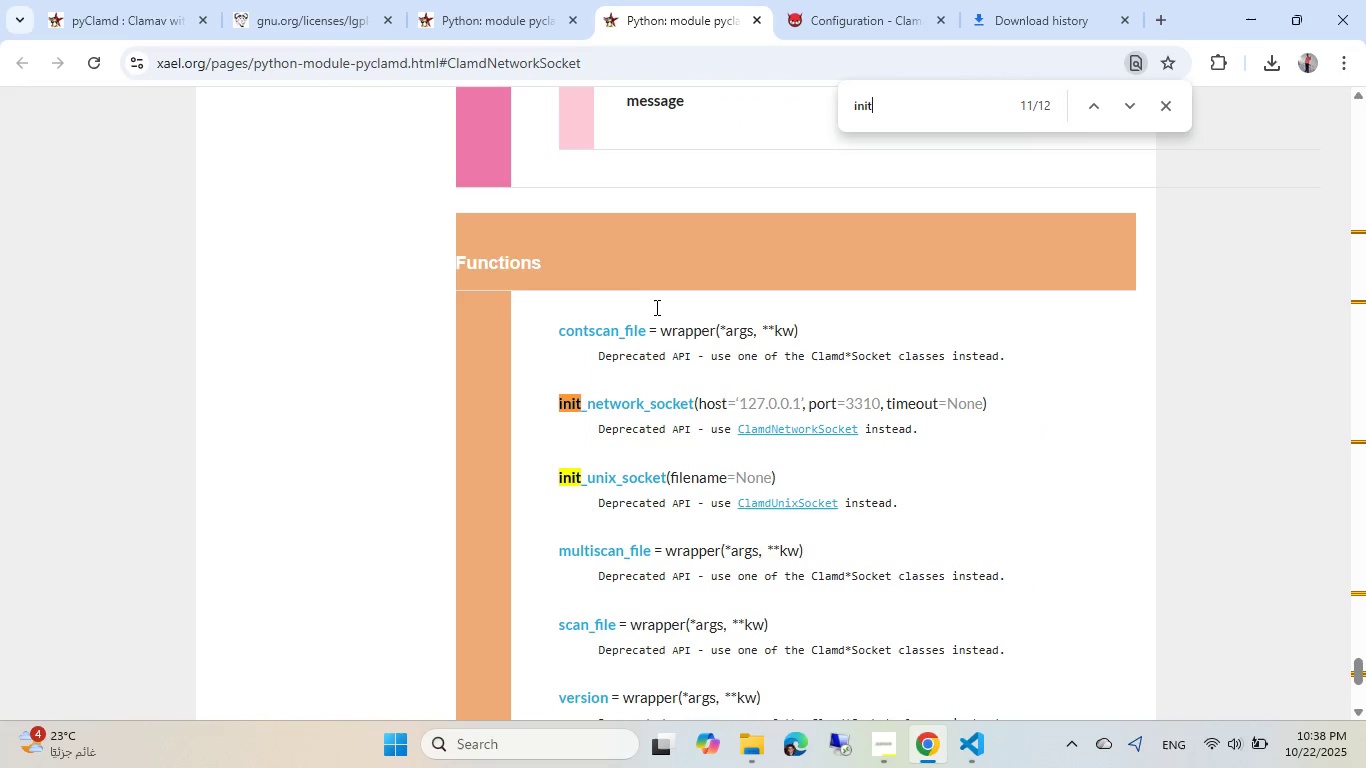 
key(Enter)
 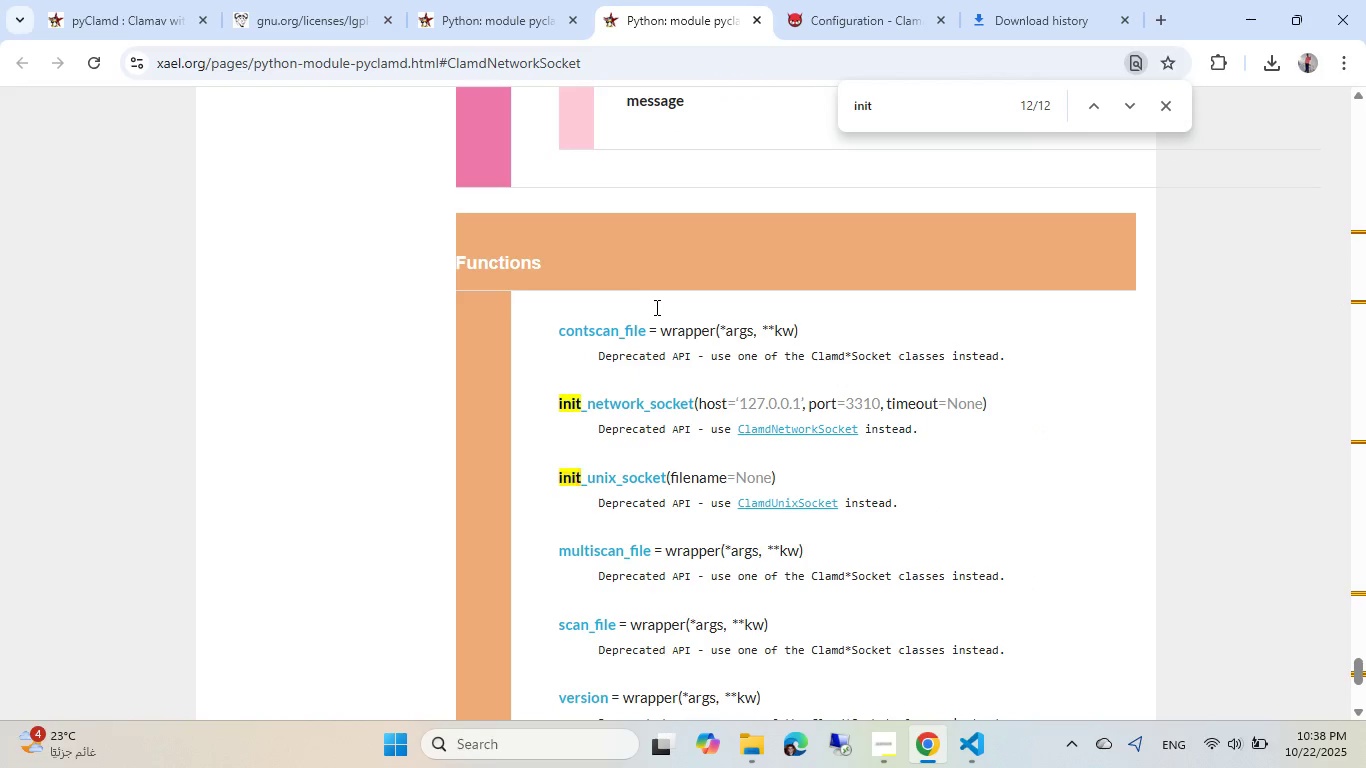 
key(Enter)
 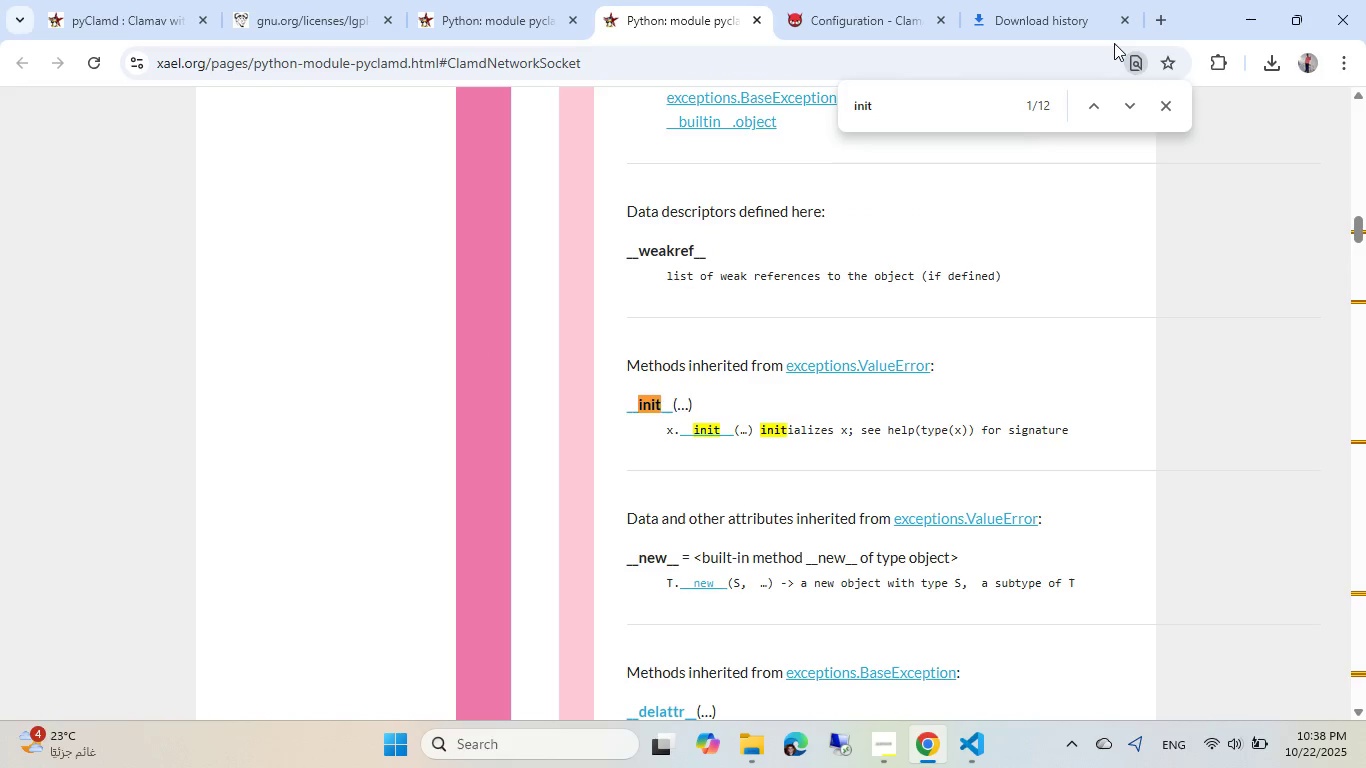 
left_click([1085, 102])
 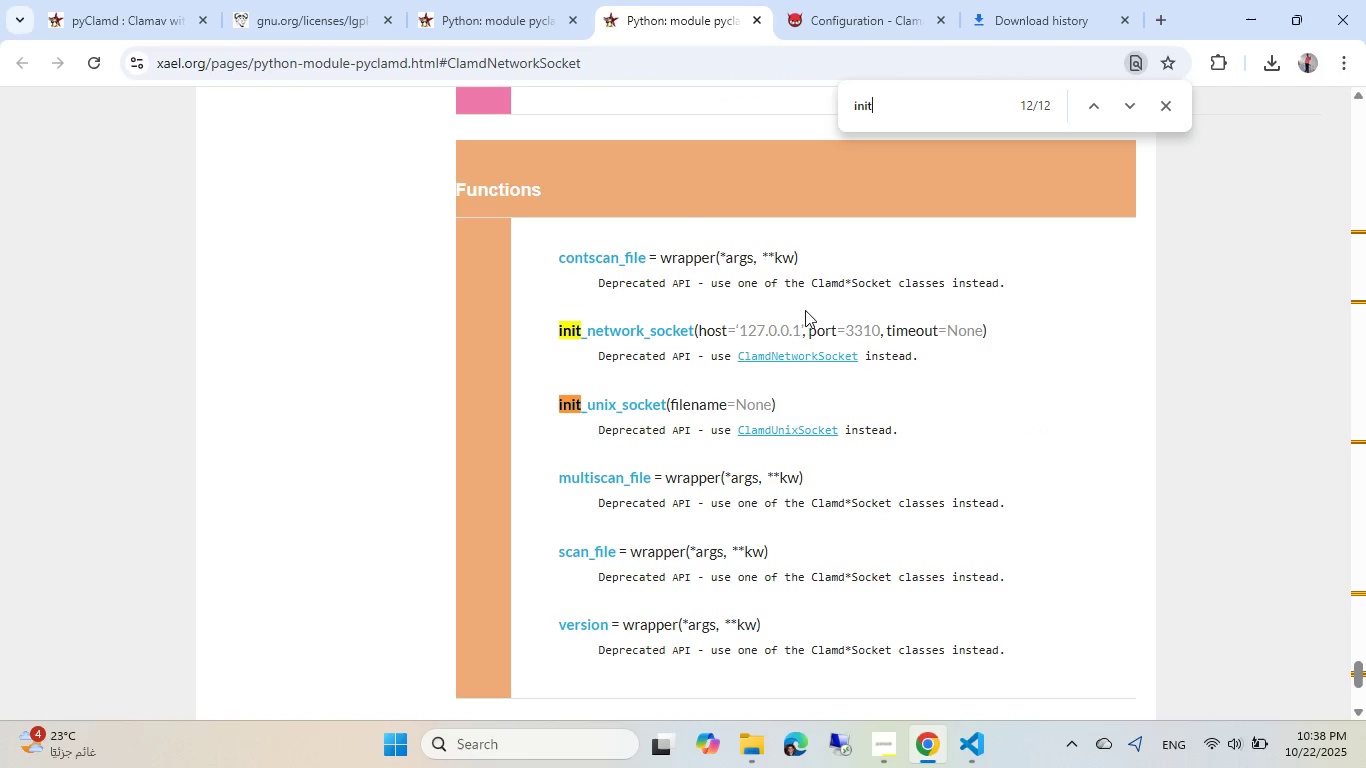 
left_click([828, 350])
 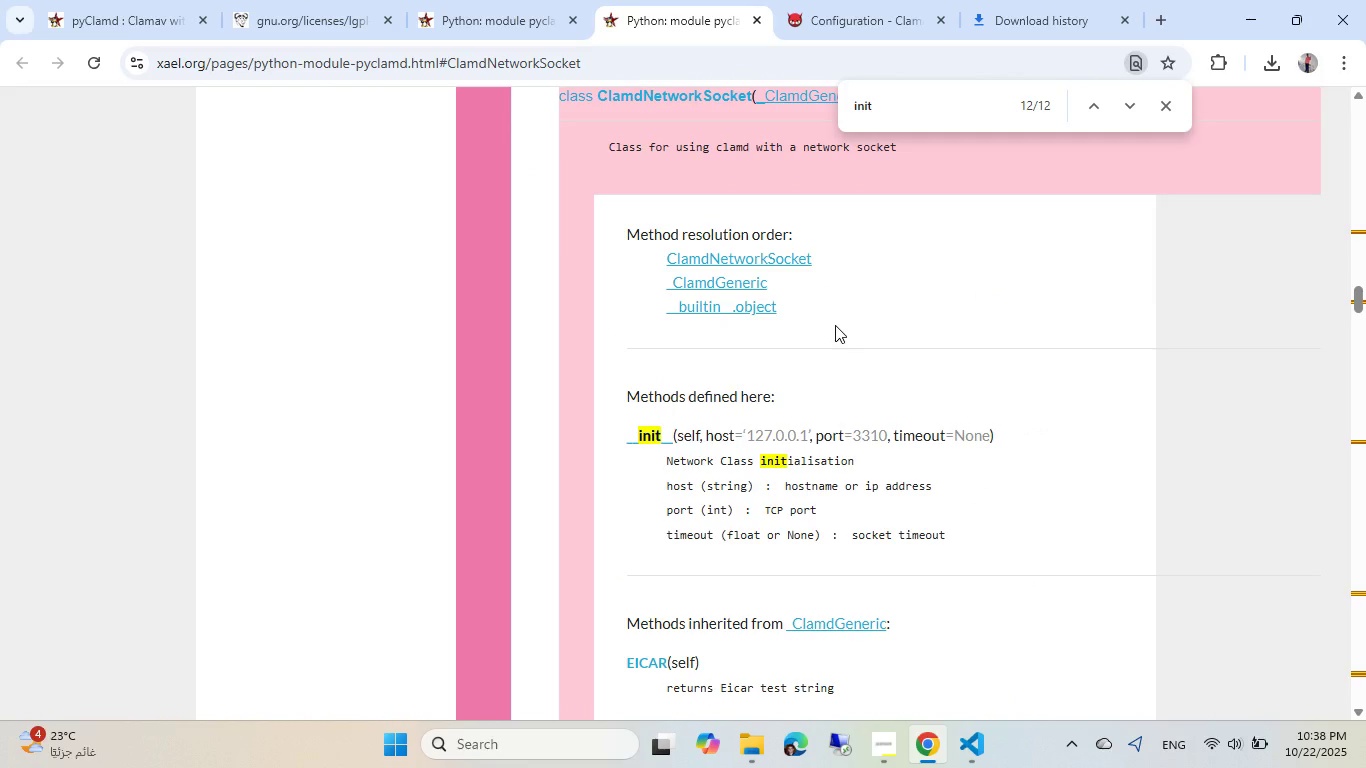 
scroll: coordinate [835, 325], scroll_direction: up, amount: 1.0
 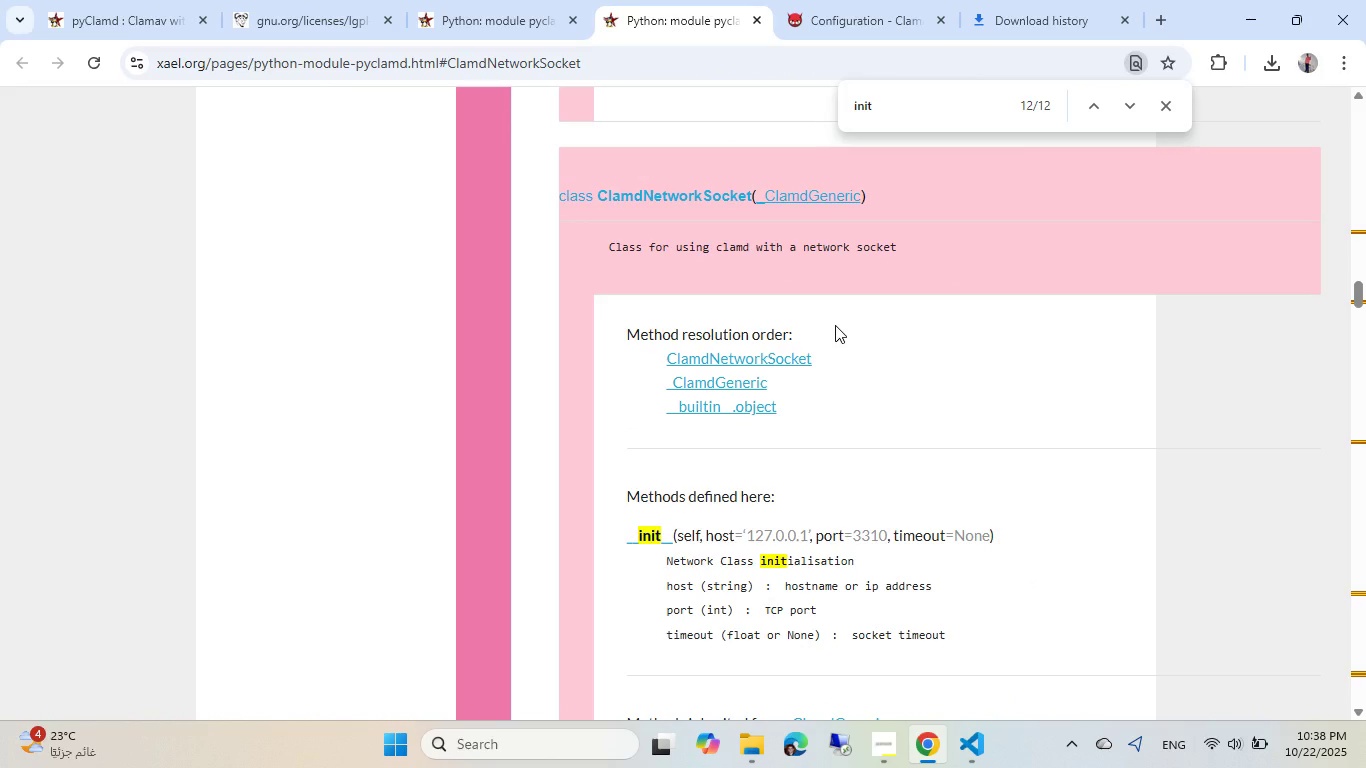 
scroll: coordinate [835, 325], scroll_direction: down, amount: 2.0
 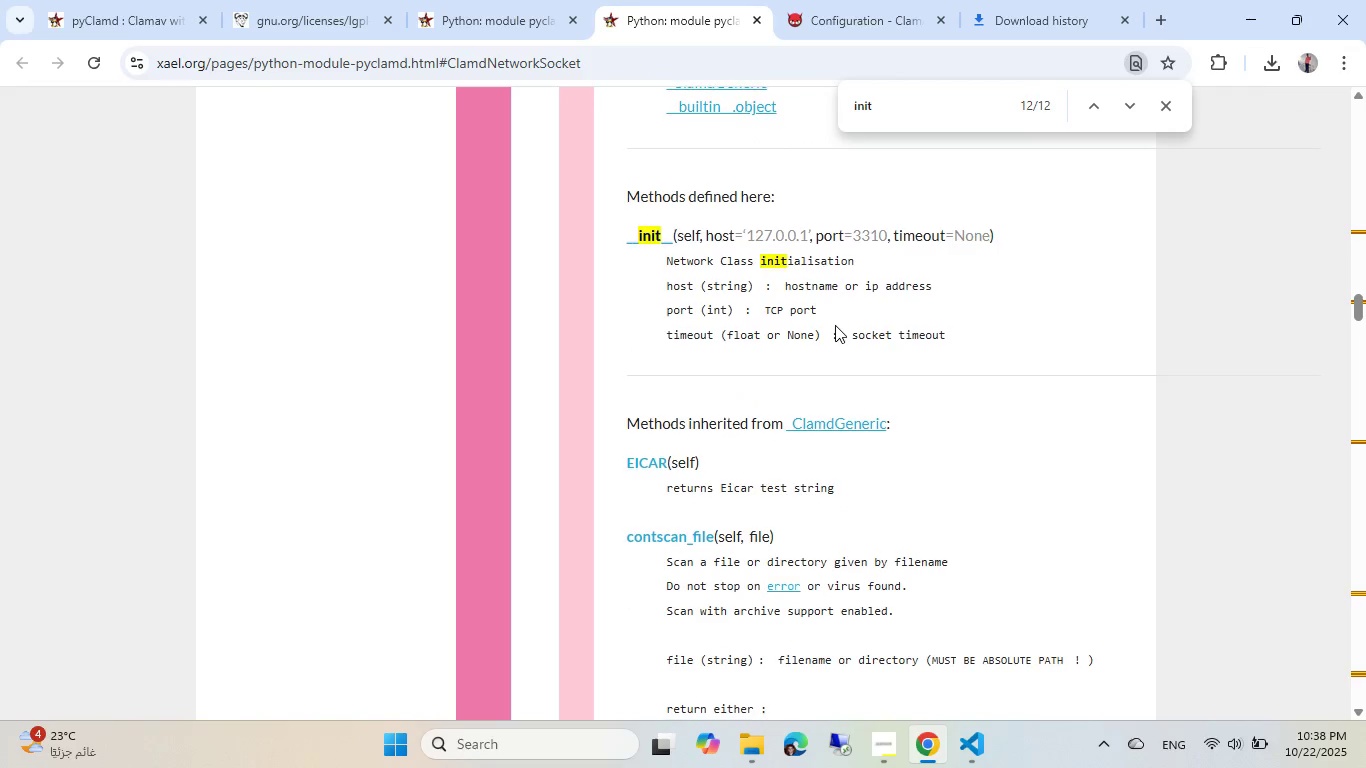 
scroll: coordinate [833, 305], scroll_direction: up, amount: 39.0
 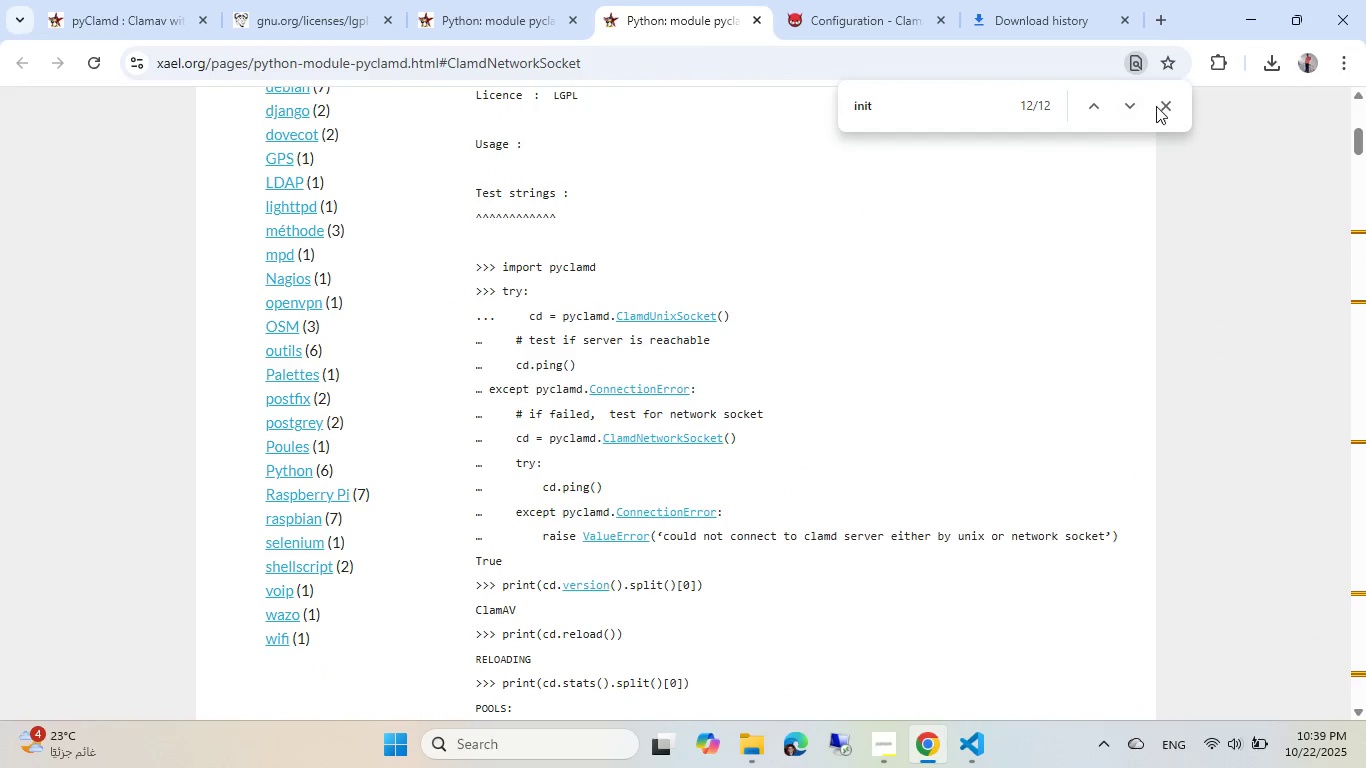 
left_click([1157, 105])
 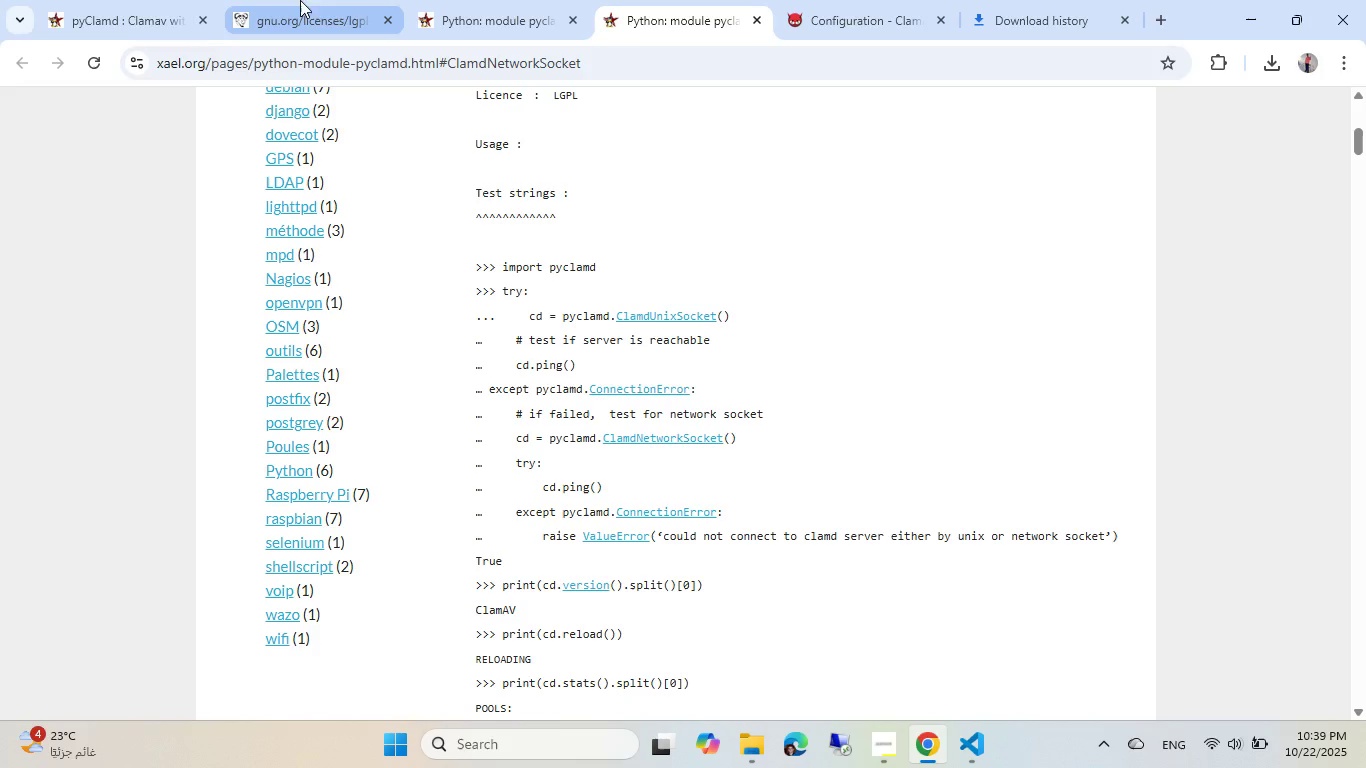 
left_click([168, 0])
 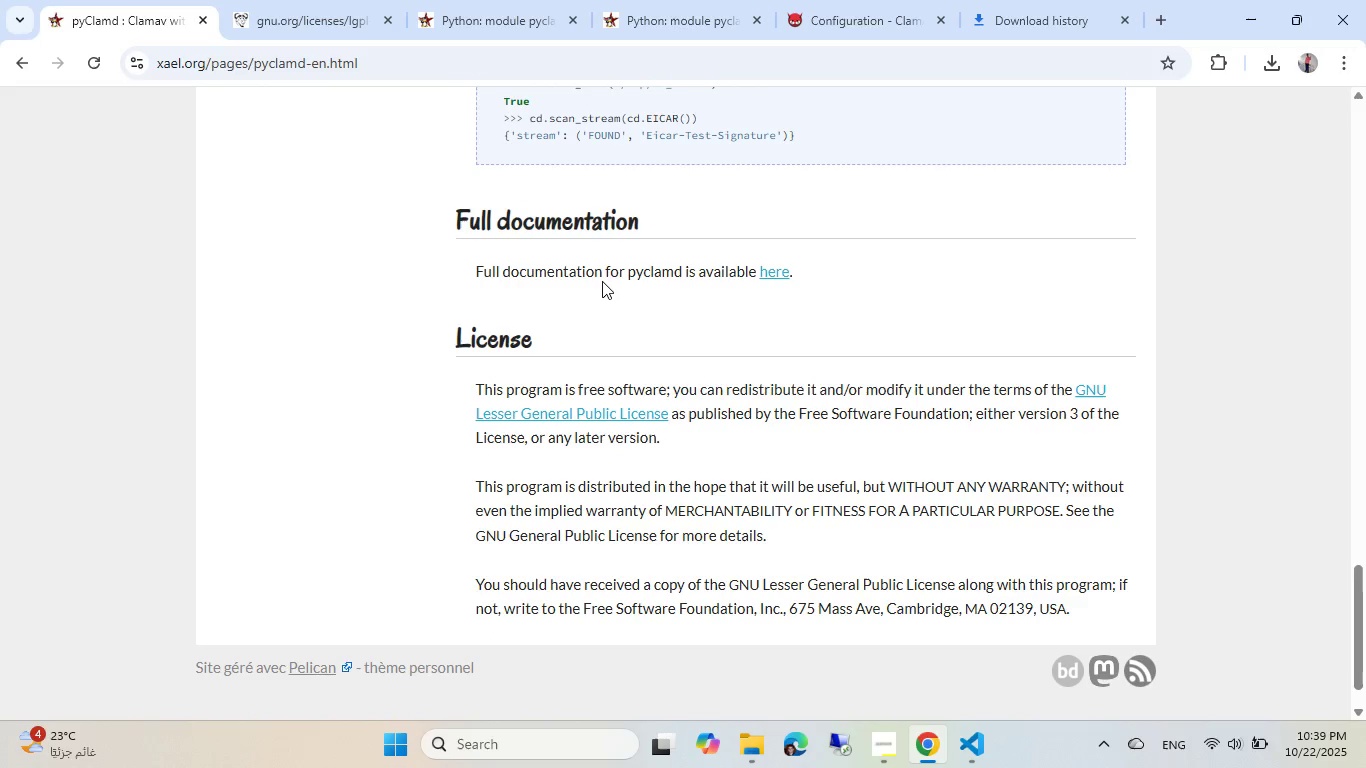 
scroll: coordinate [602, 281], scroll_direction: up, amount: 4.0
 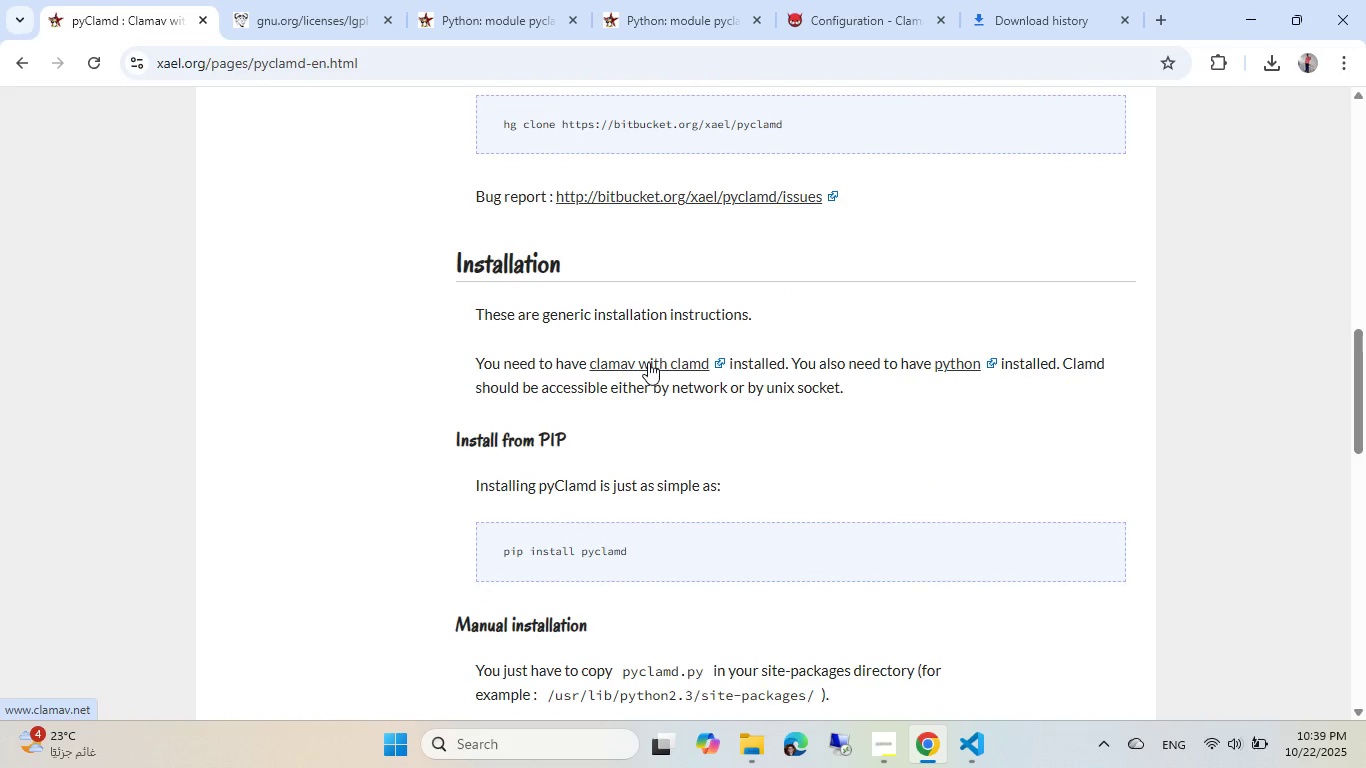 
wait(8.99)
 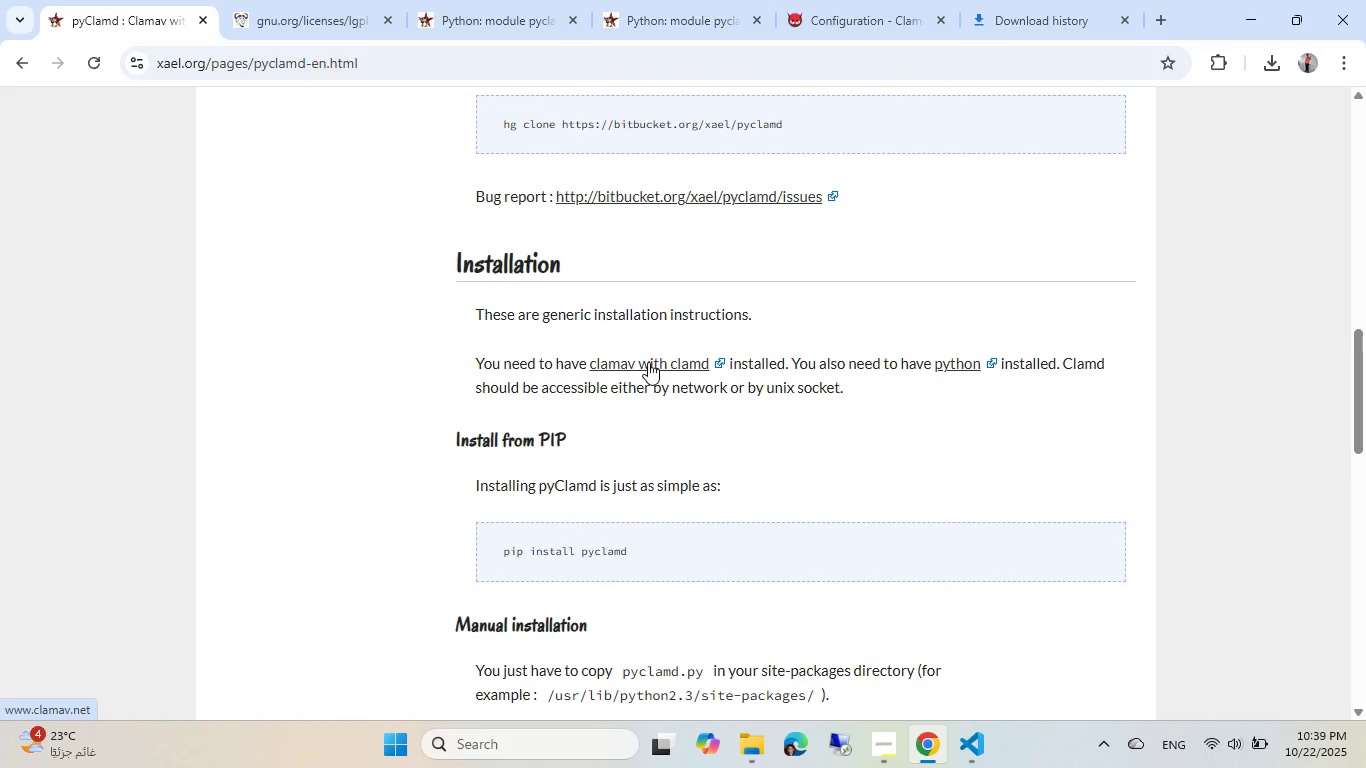 
left_click([938, 0])
 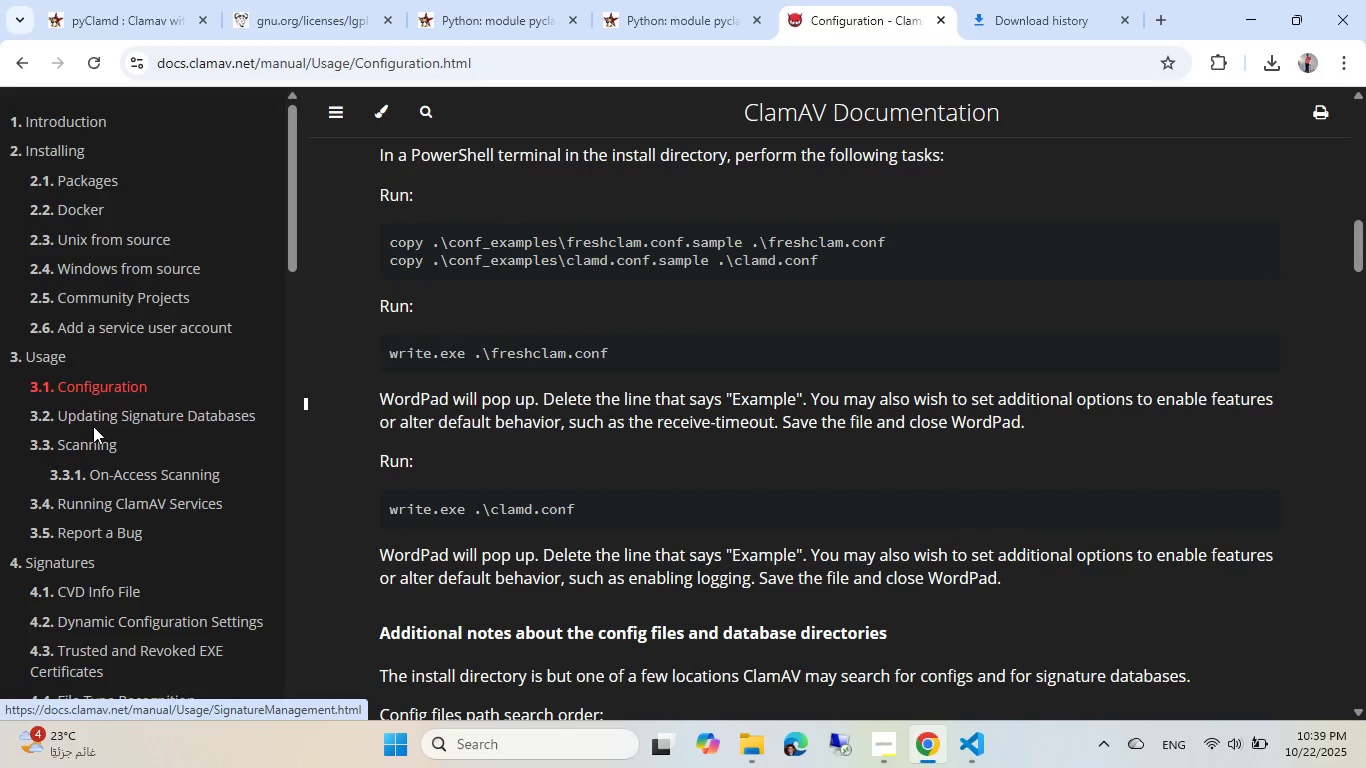 
left_click([79, 448])
 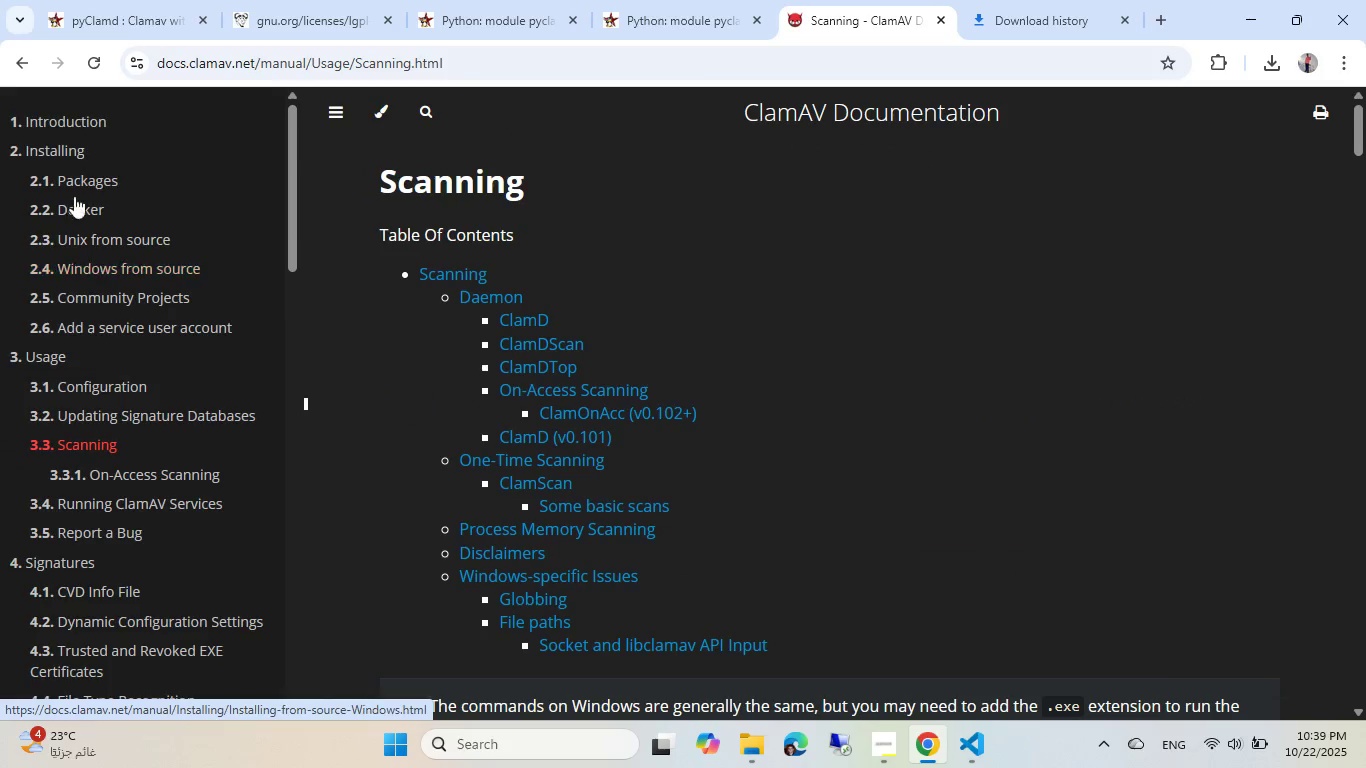 
left_click([12, 67])
 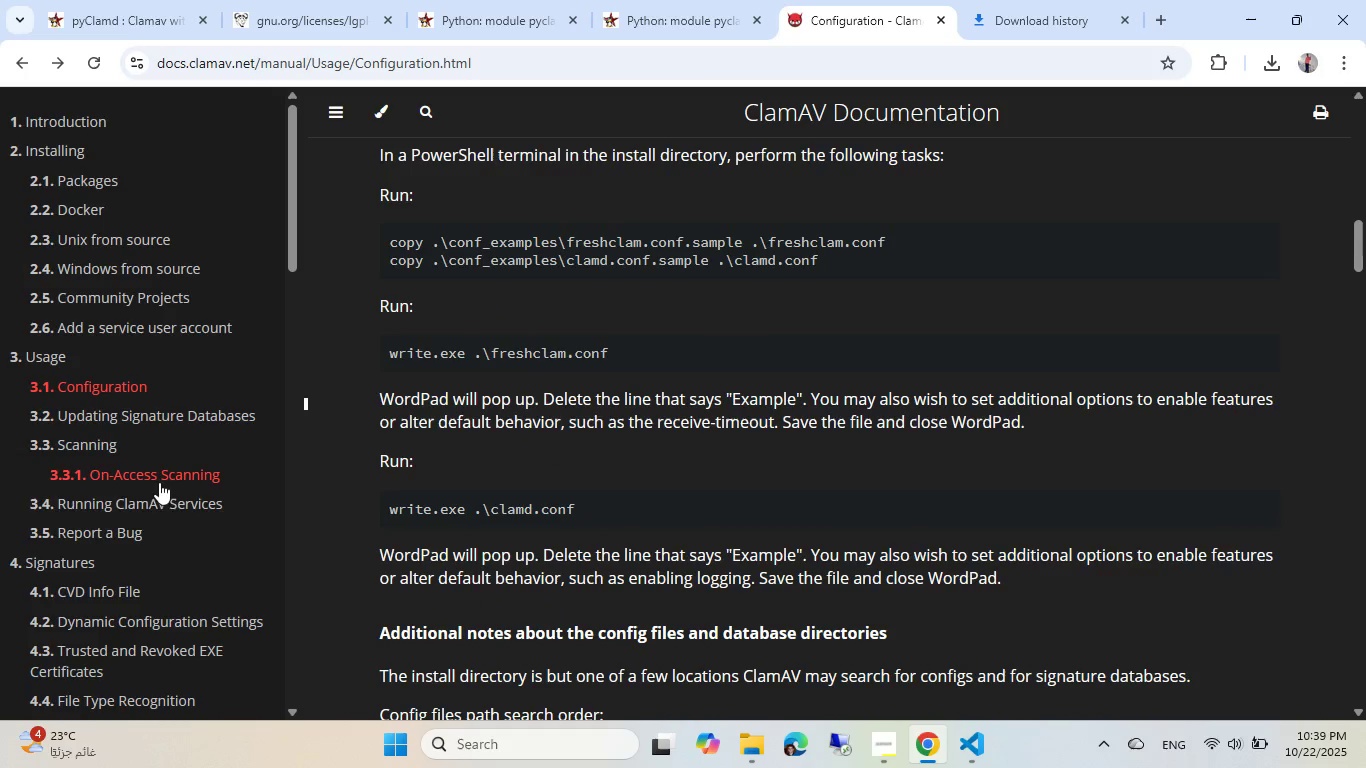 
left_click([142, 503])
 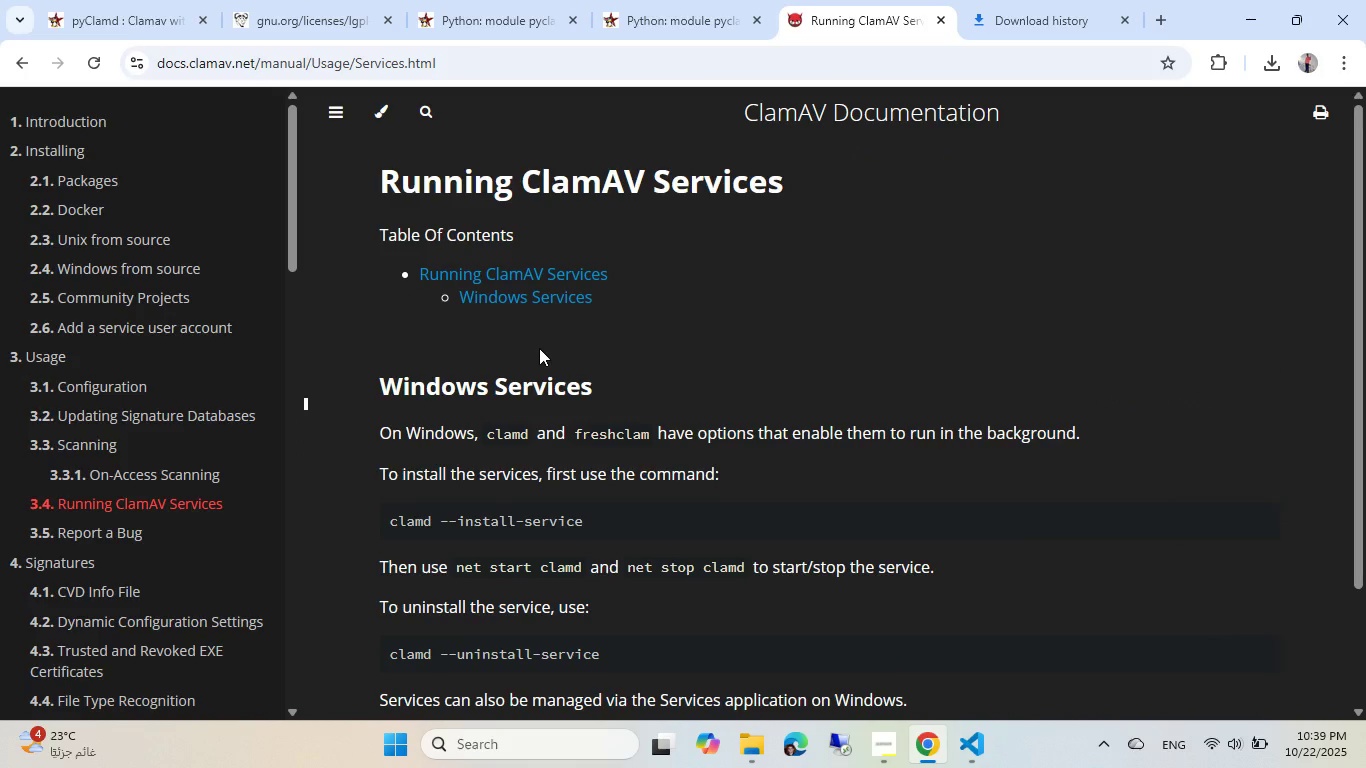 
scroll: coordinate [542, 358], scroll_direction: down, amount: 2.0
 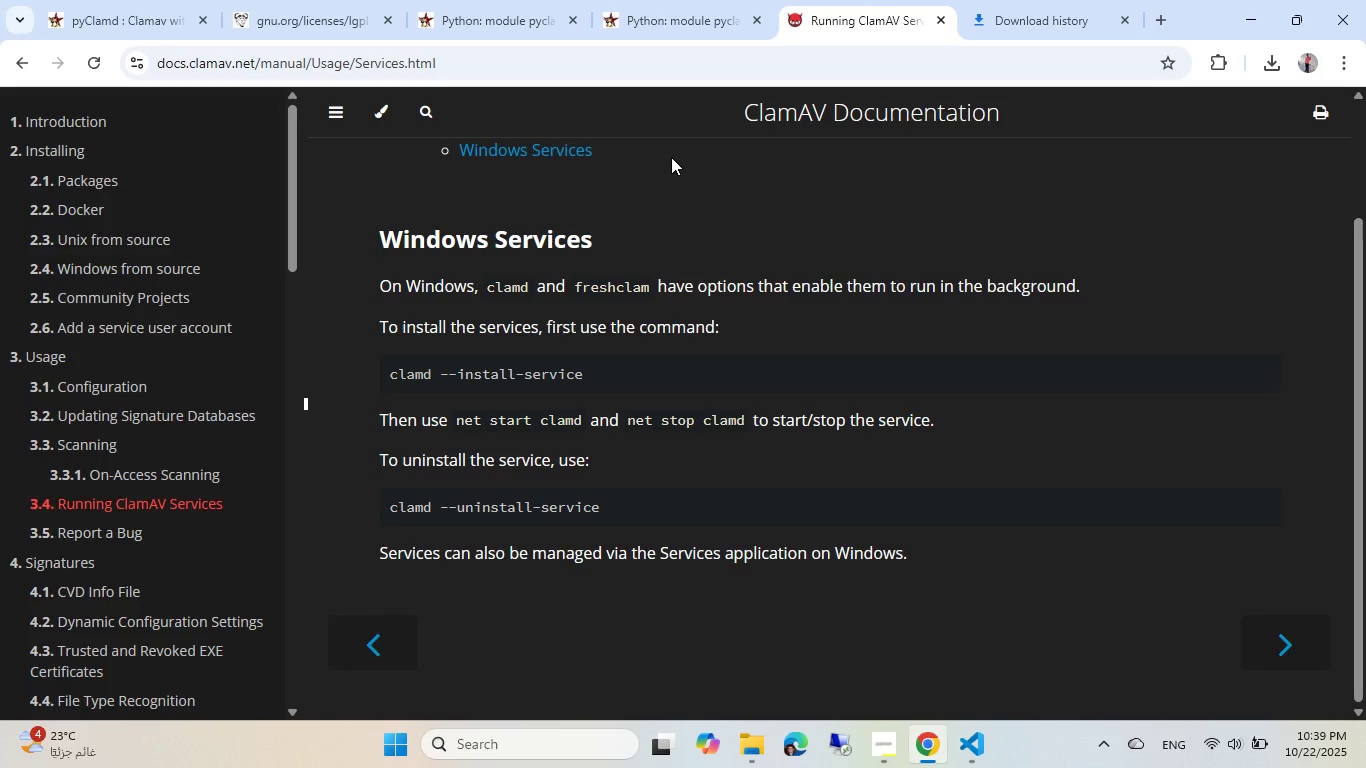 
wait(8.46)
 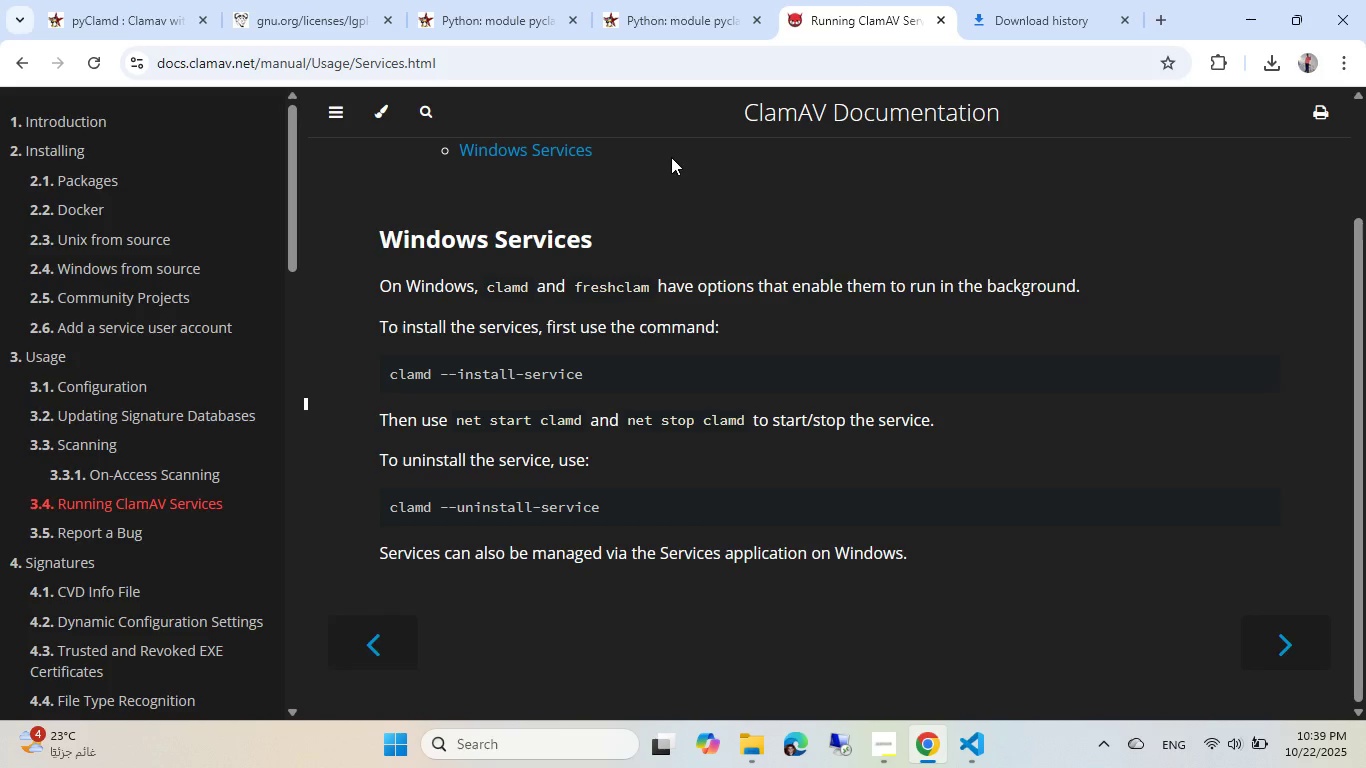 
left_click_drag(start_coordinate=[605, 374], to_coordinate=[380, 385])
 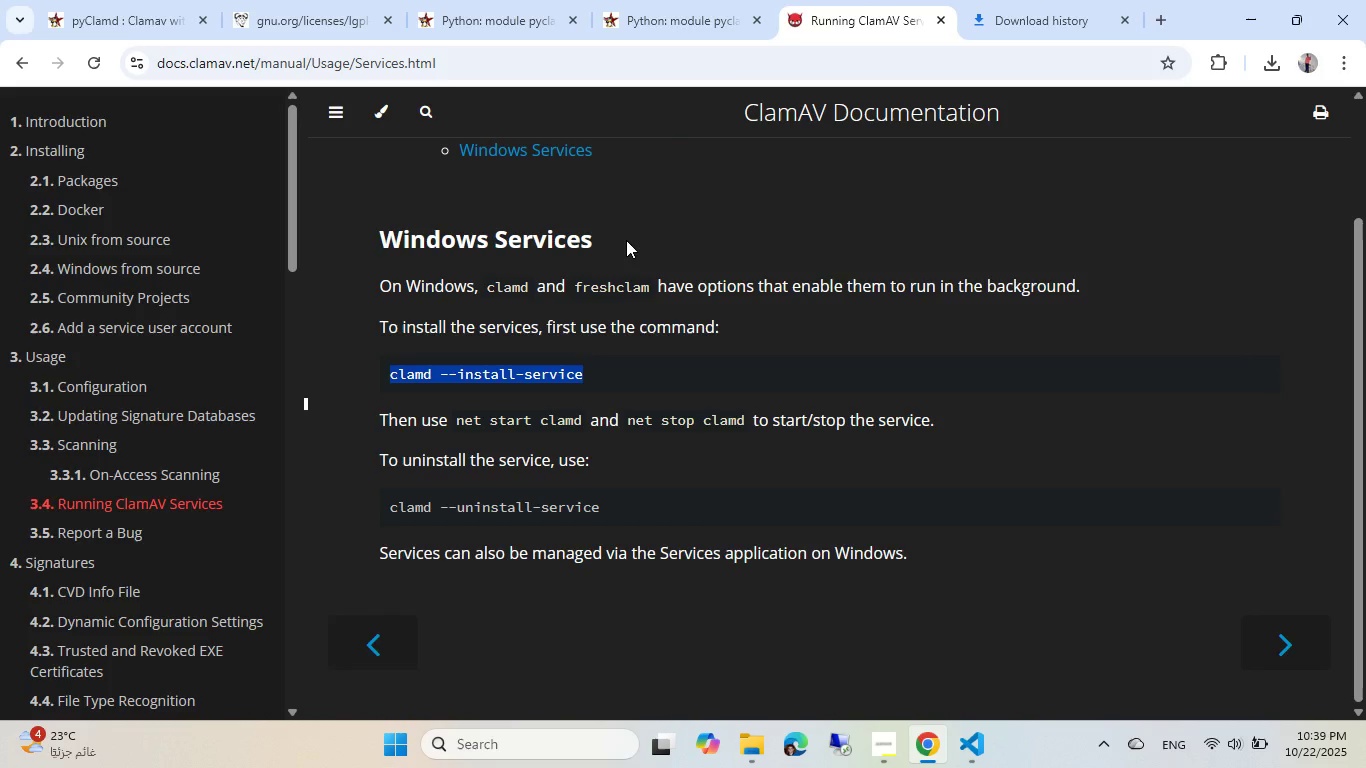 
key(Control+C)
 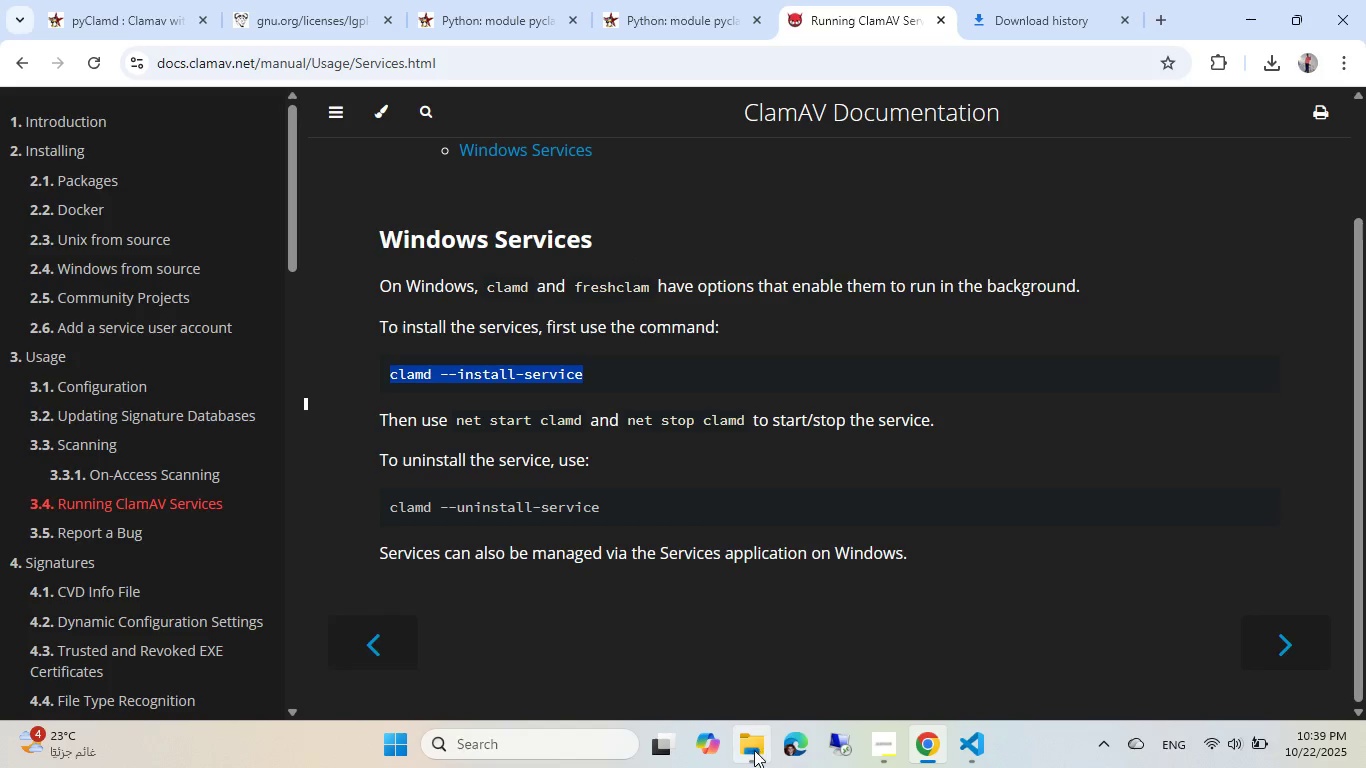 
left_click([753, 751])
 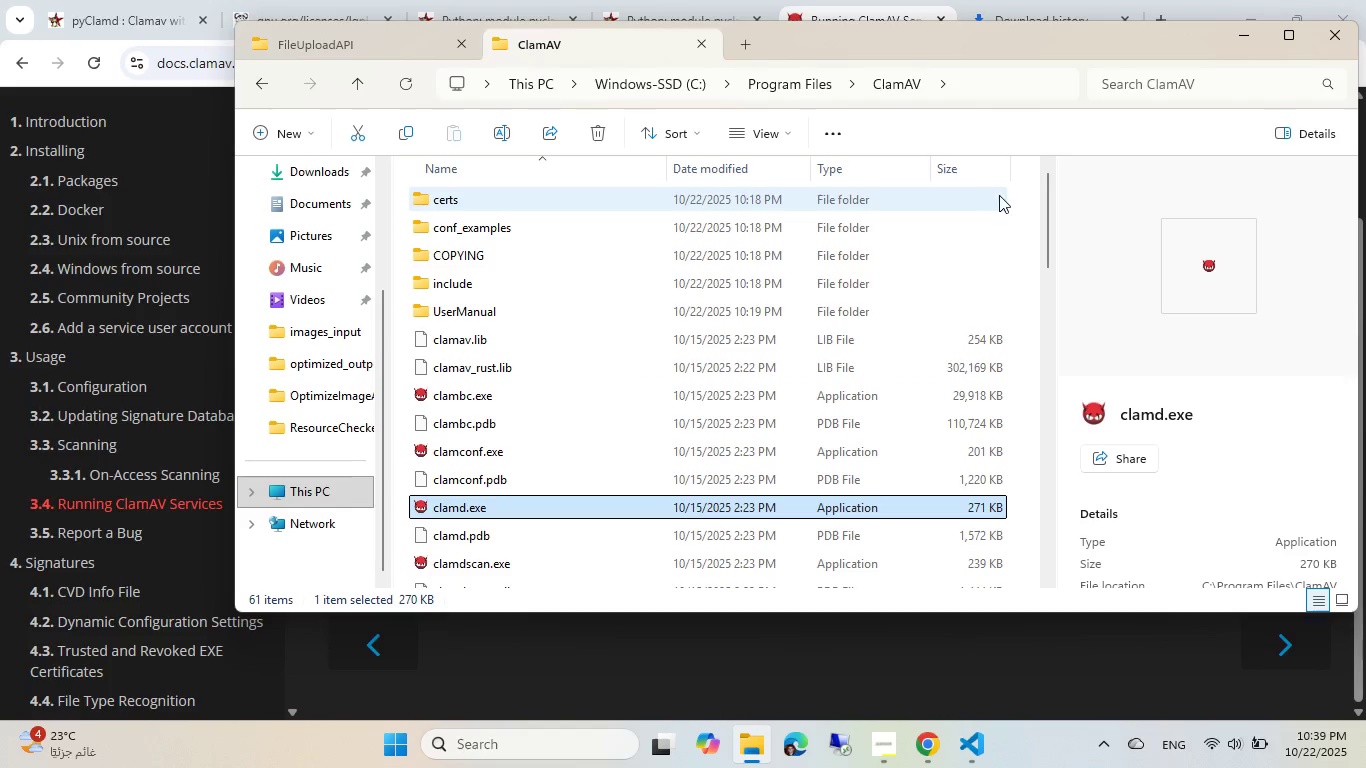 
left_click([1023, 217])
 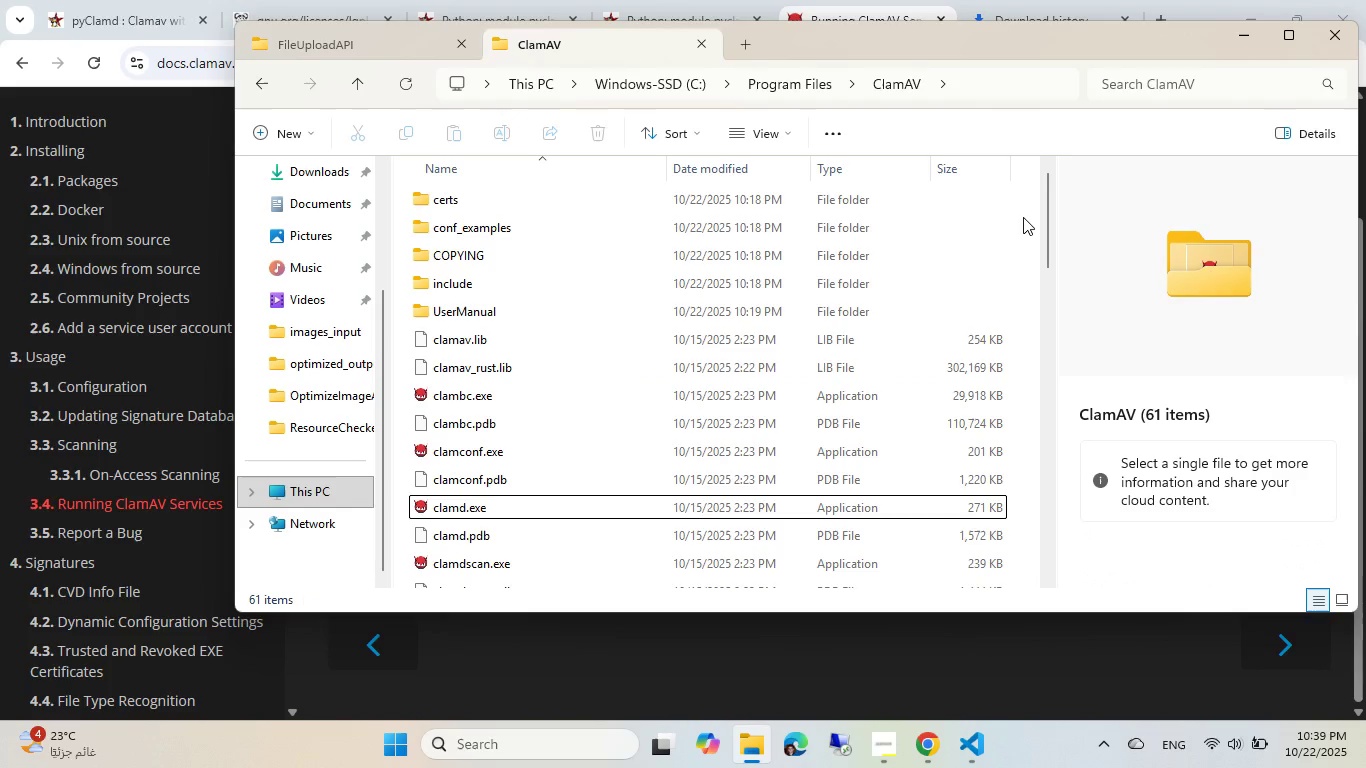 
right_click([1023, 217])
 